 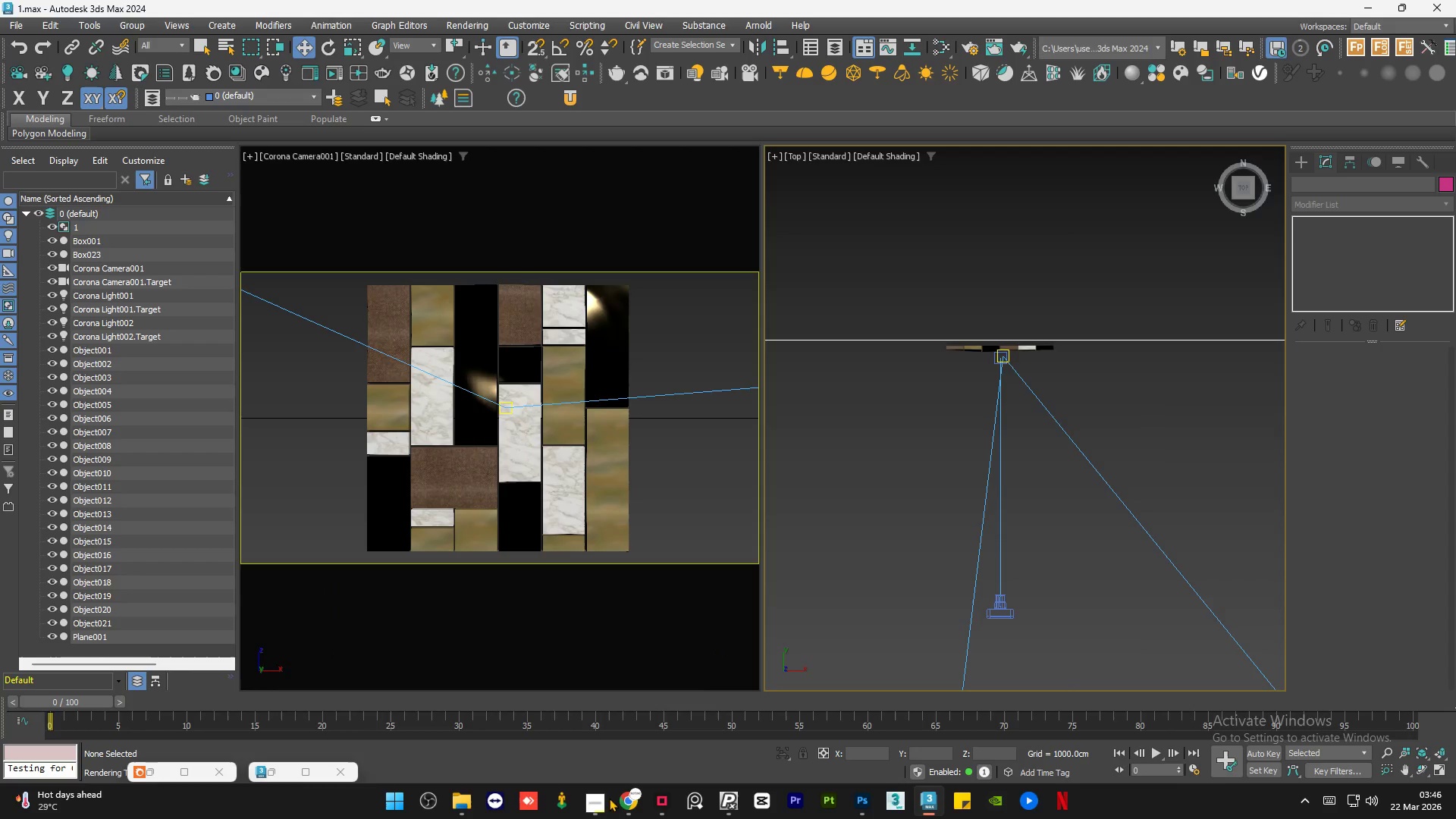 
scroll: coordinate [988, 617], scroll_direction: down, amount: 1.0
 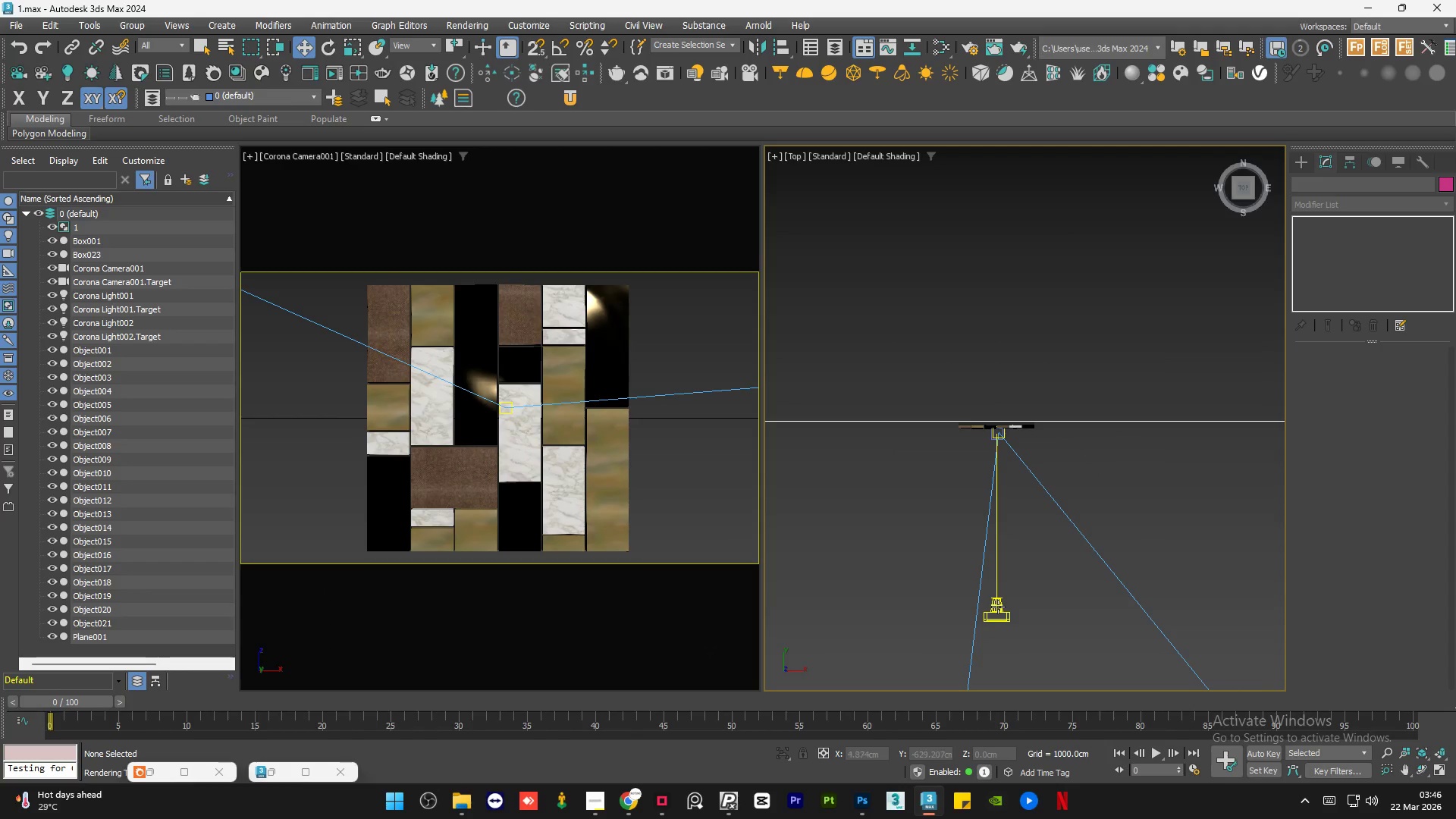 
hold_key(key=ShiftLeft, duration=1.5)
left_click_drag(start_coordinate=[1037, 525], to_coordinate=[920, 482])
 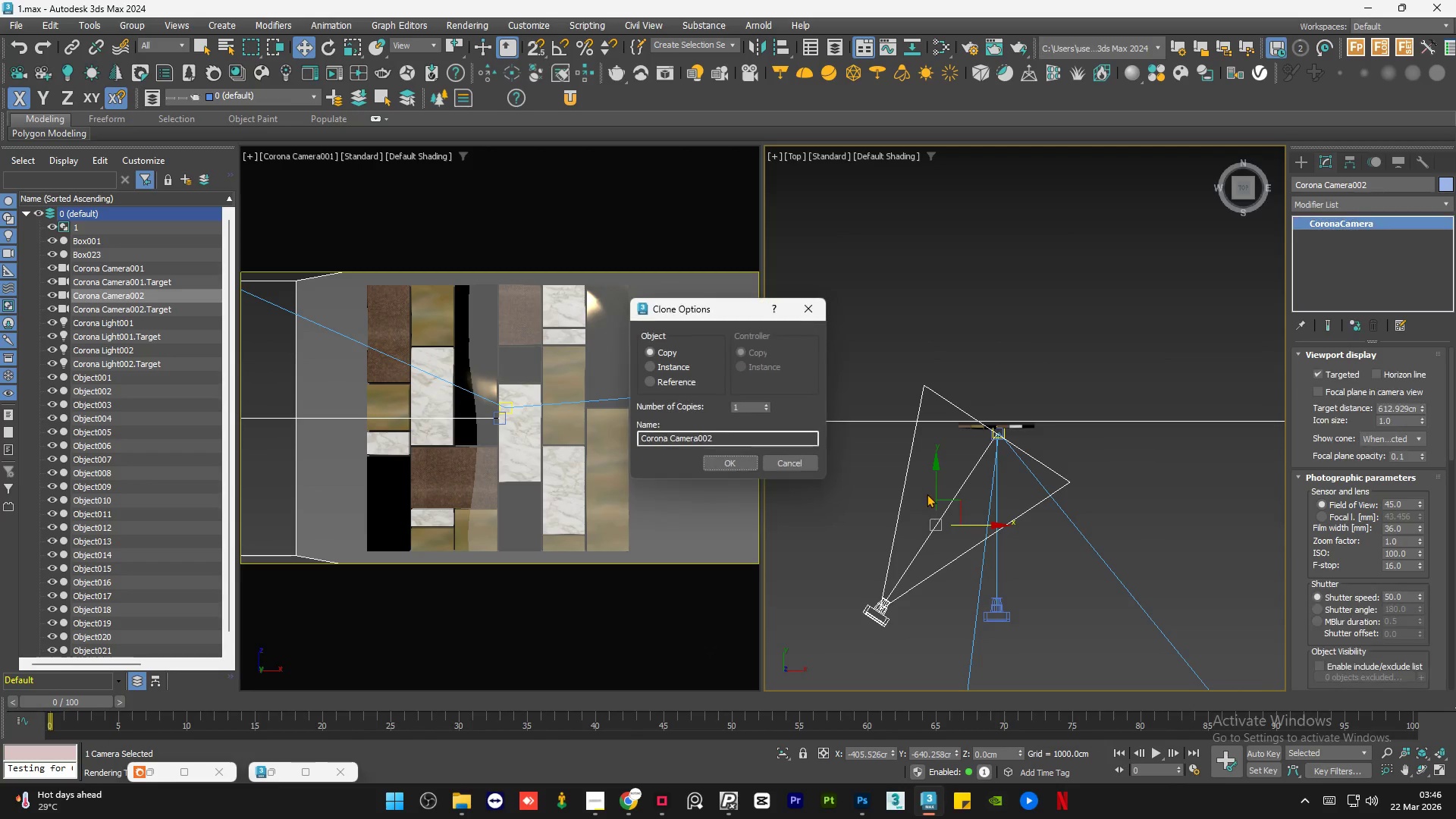 
hold_key(key=ShiftLeft, duration=0.89)
 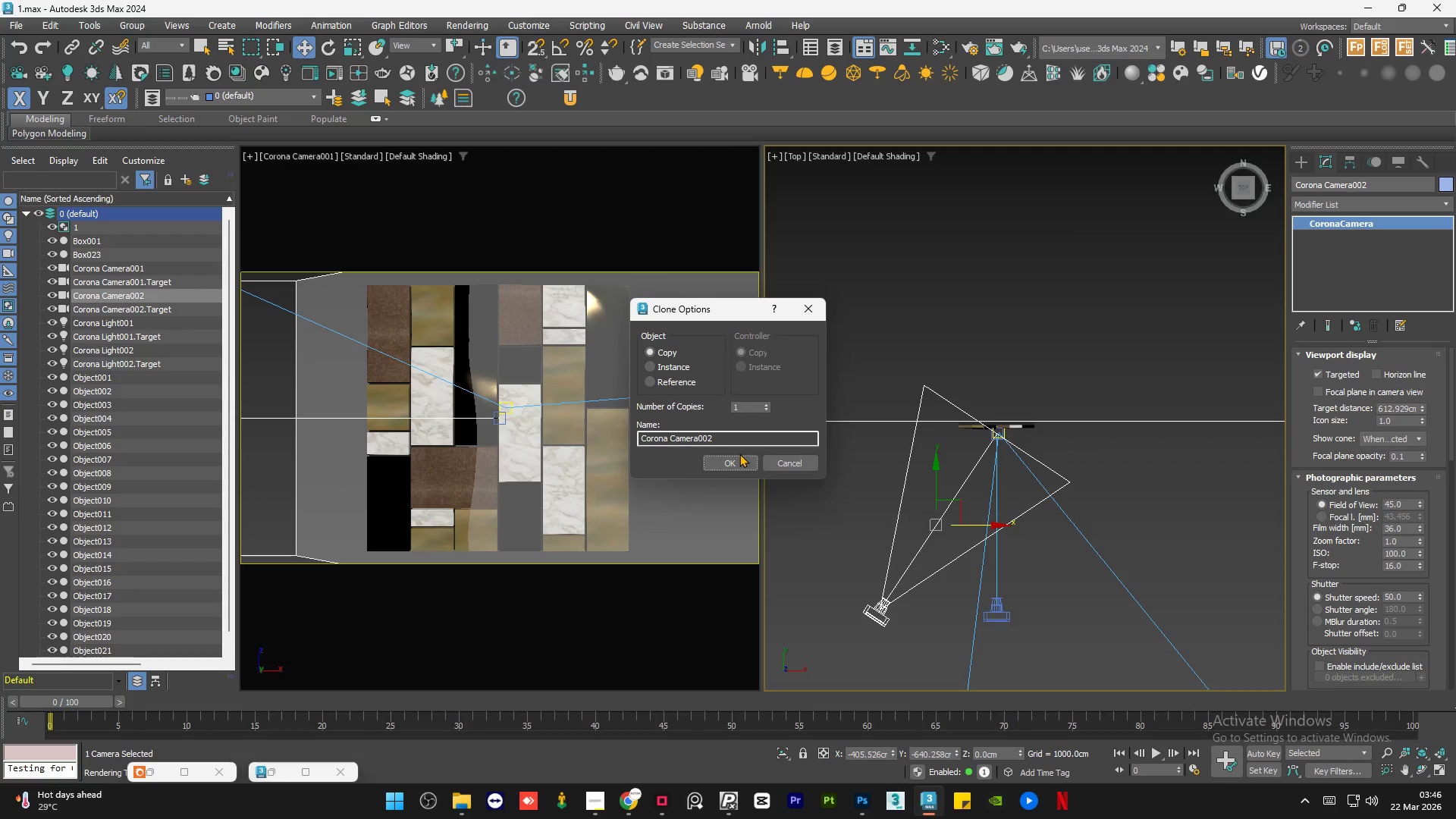 
left_click([736, 464])
 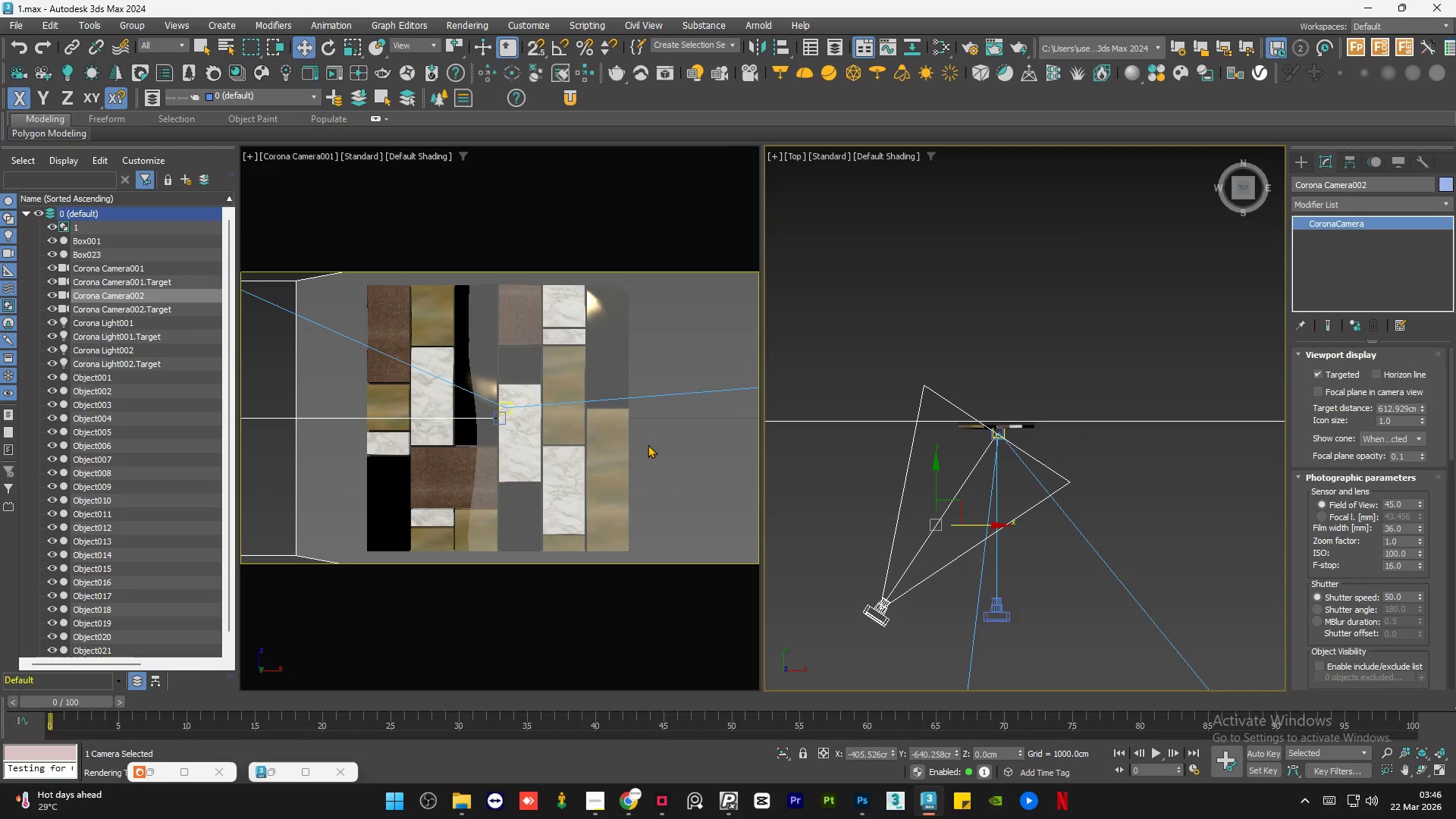 
left_click([648, 444])
 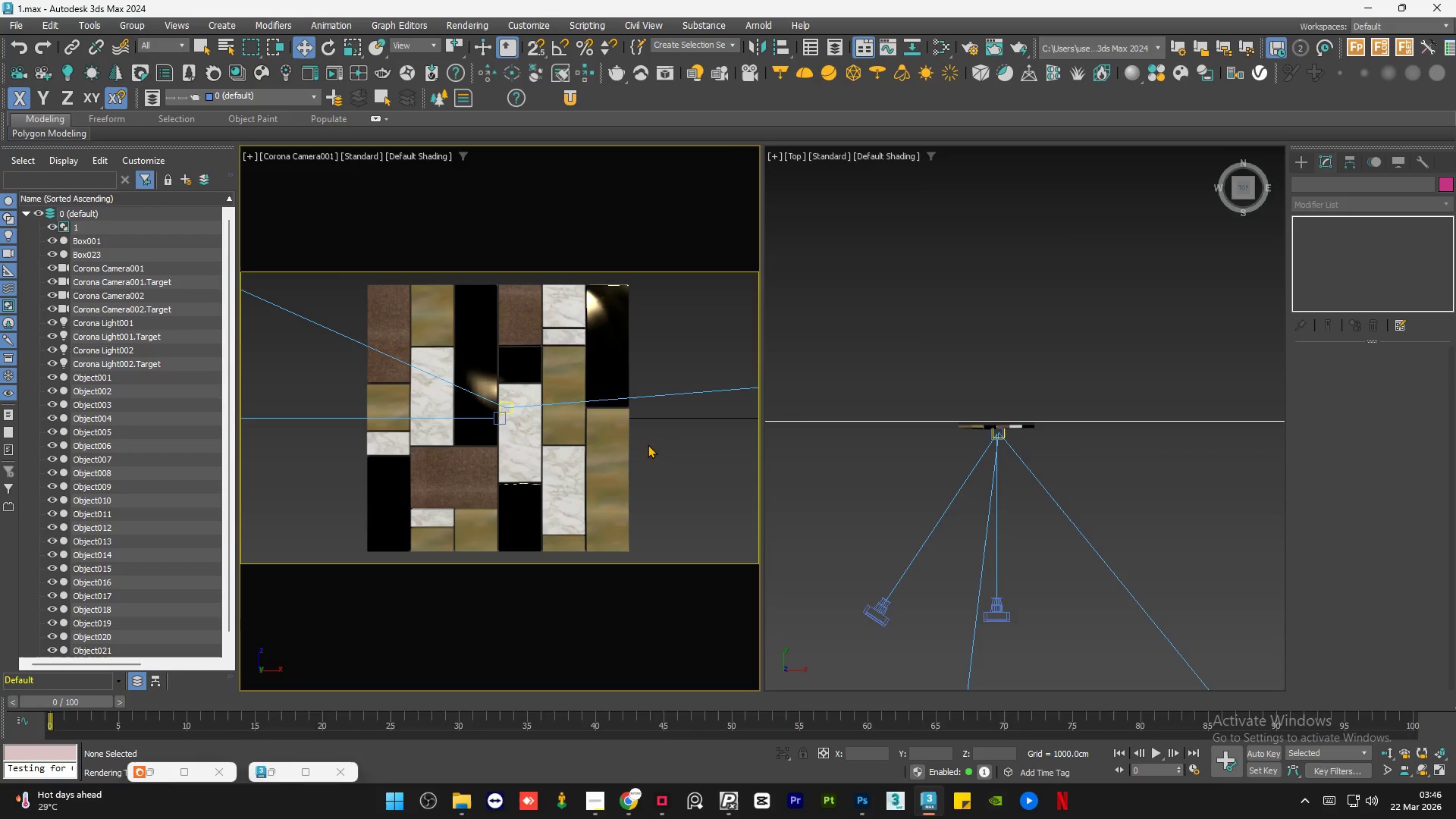 
key(C)
 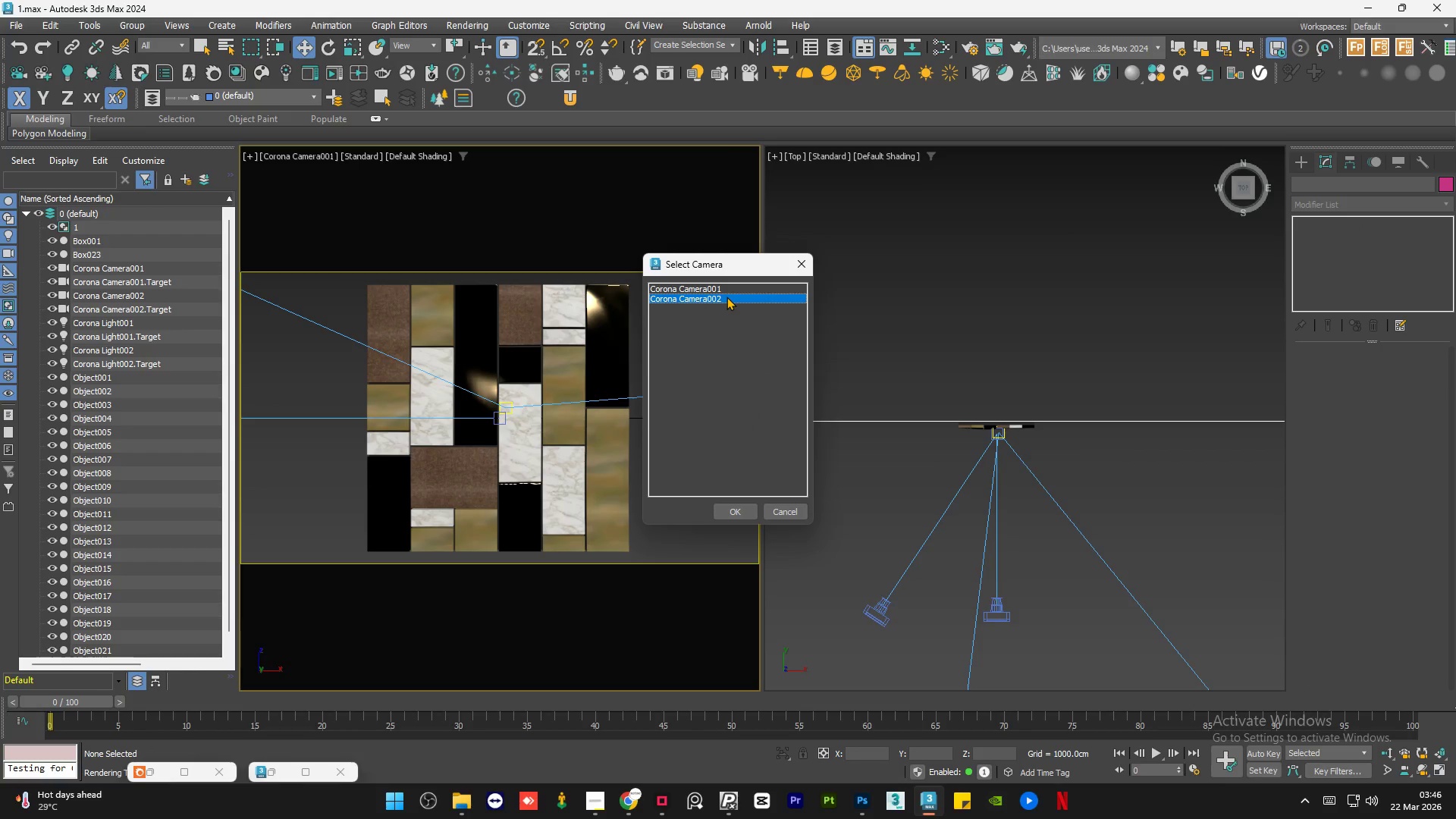 
double_click([726, 297])
 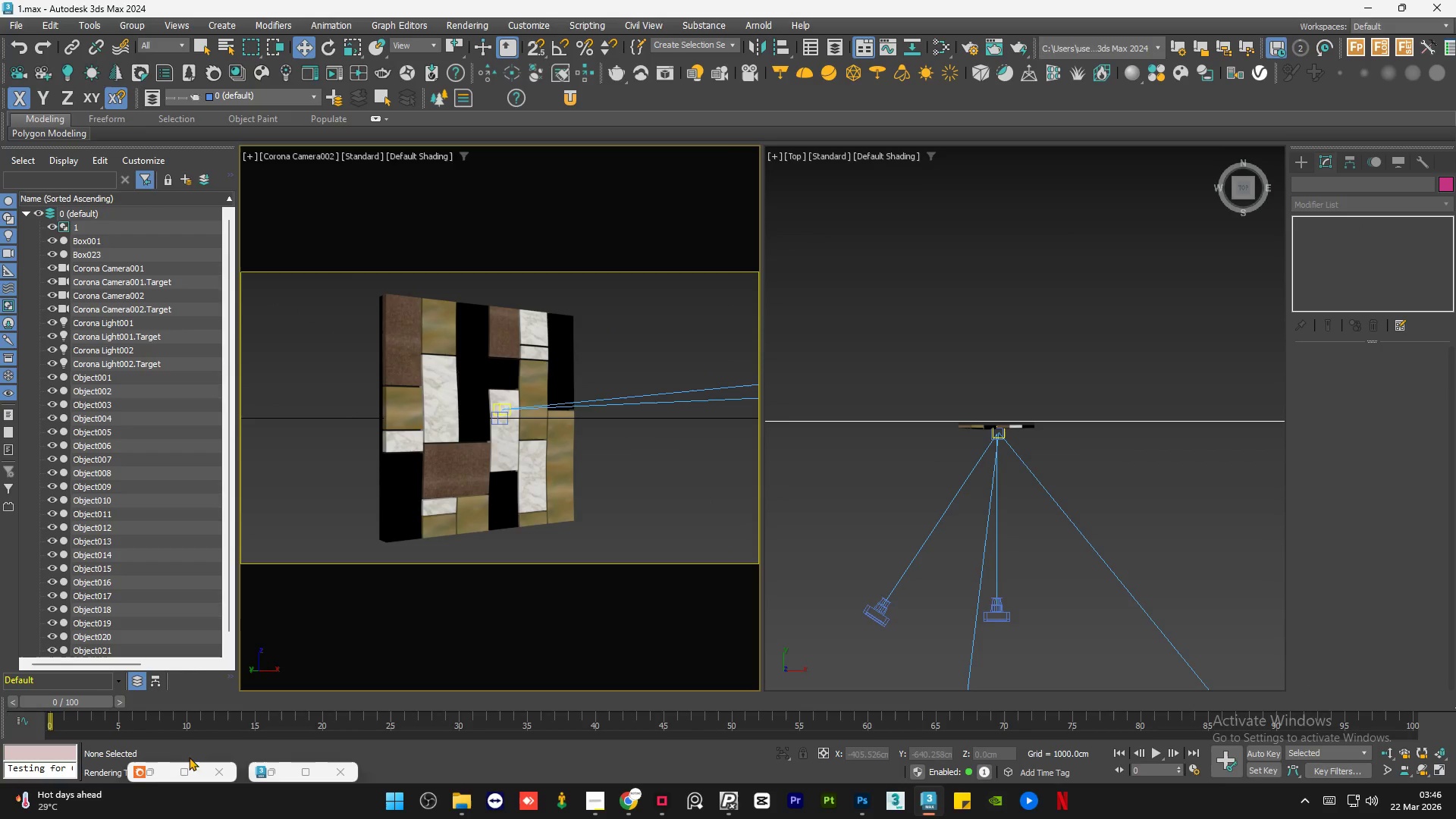 
left_click([162, 775])
 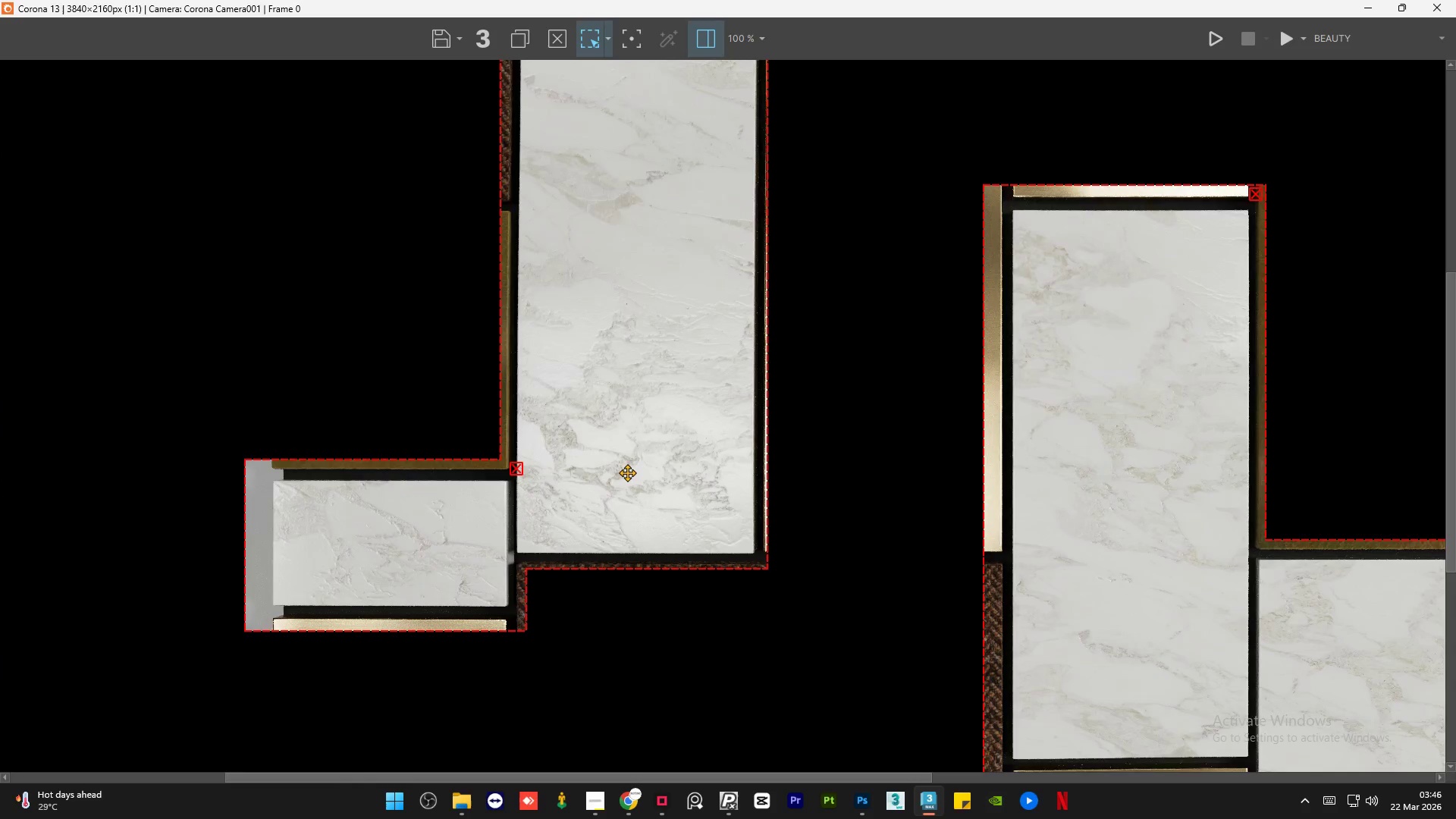 
scroll: coordinate [627, 472], scroll_direction: down, amount: 3.0
 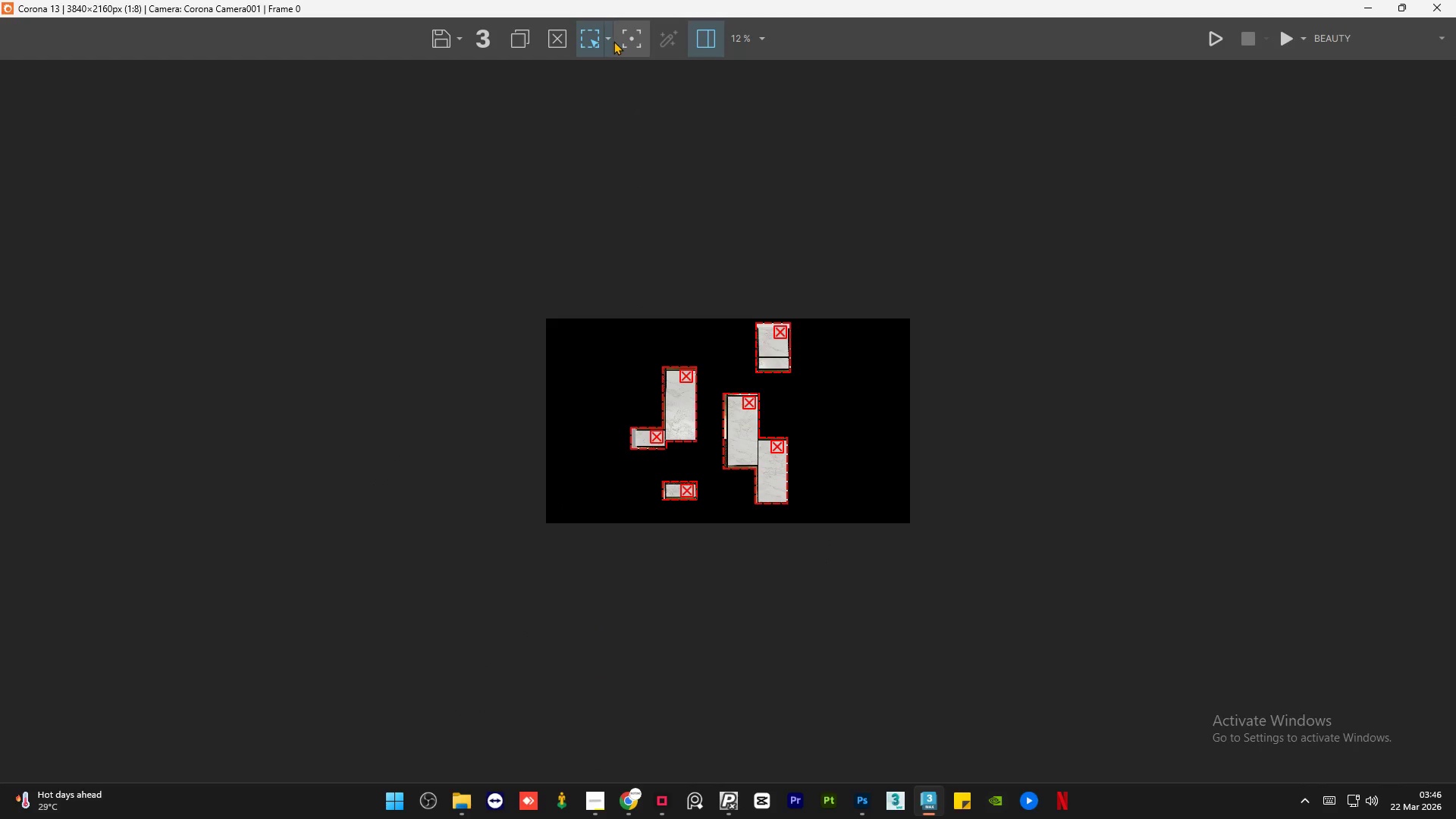 
left_click([610, 42])
 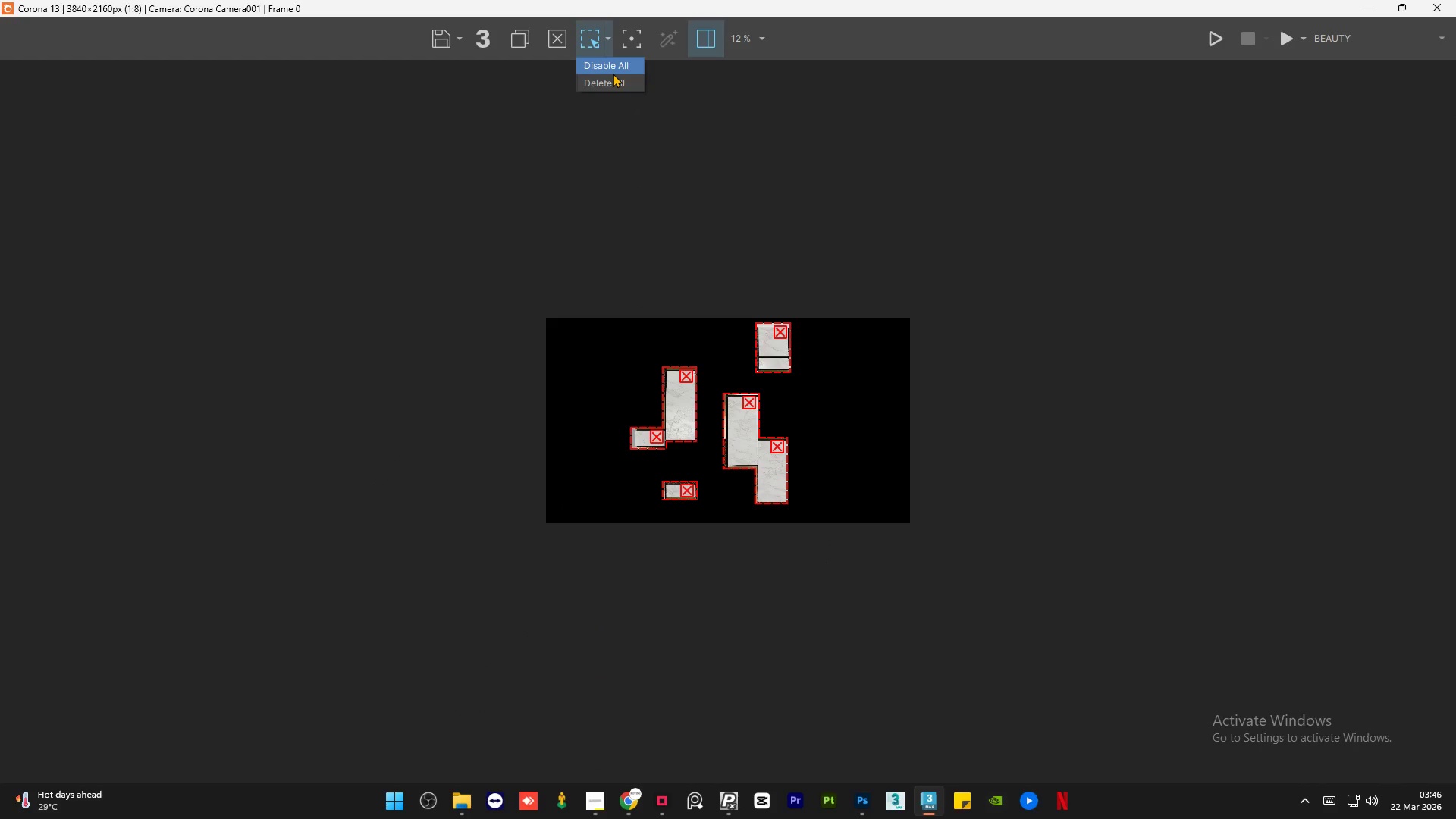 
left_click([613, 74])
 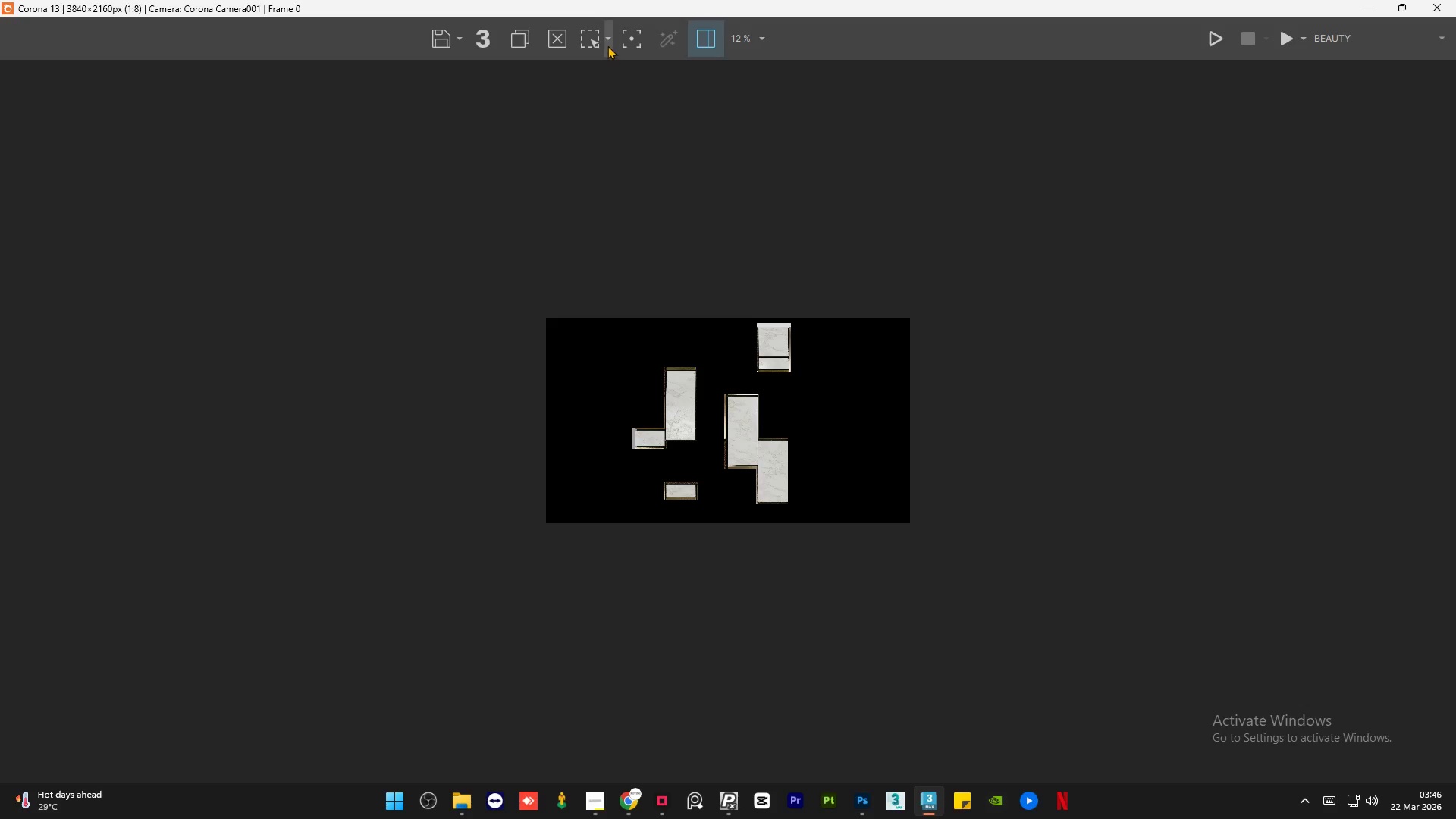 
left_click([607, 46])
 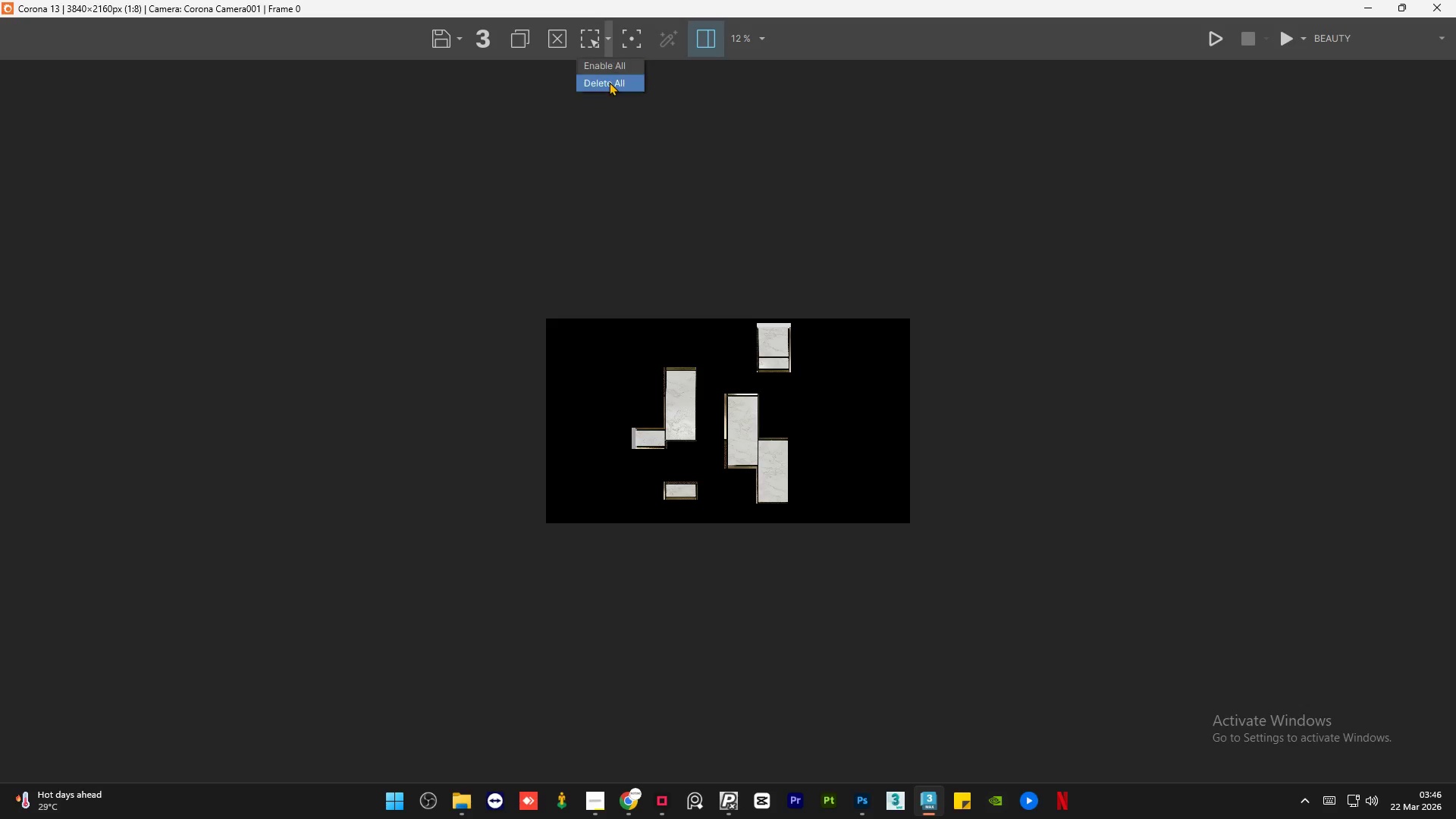 
left_click([609, 82])
 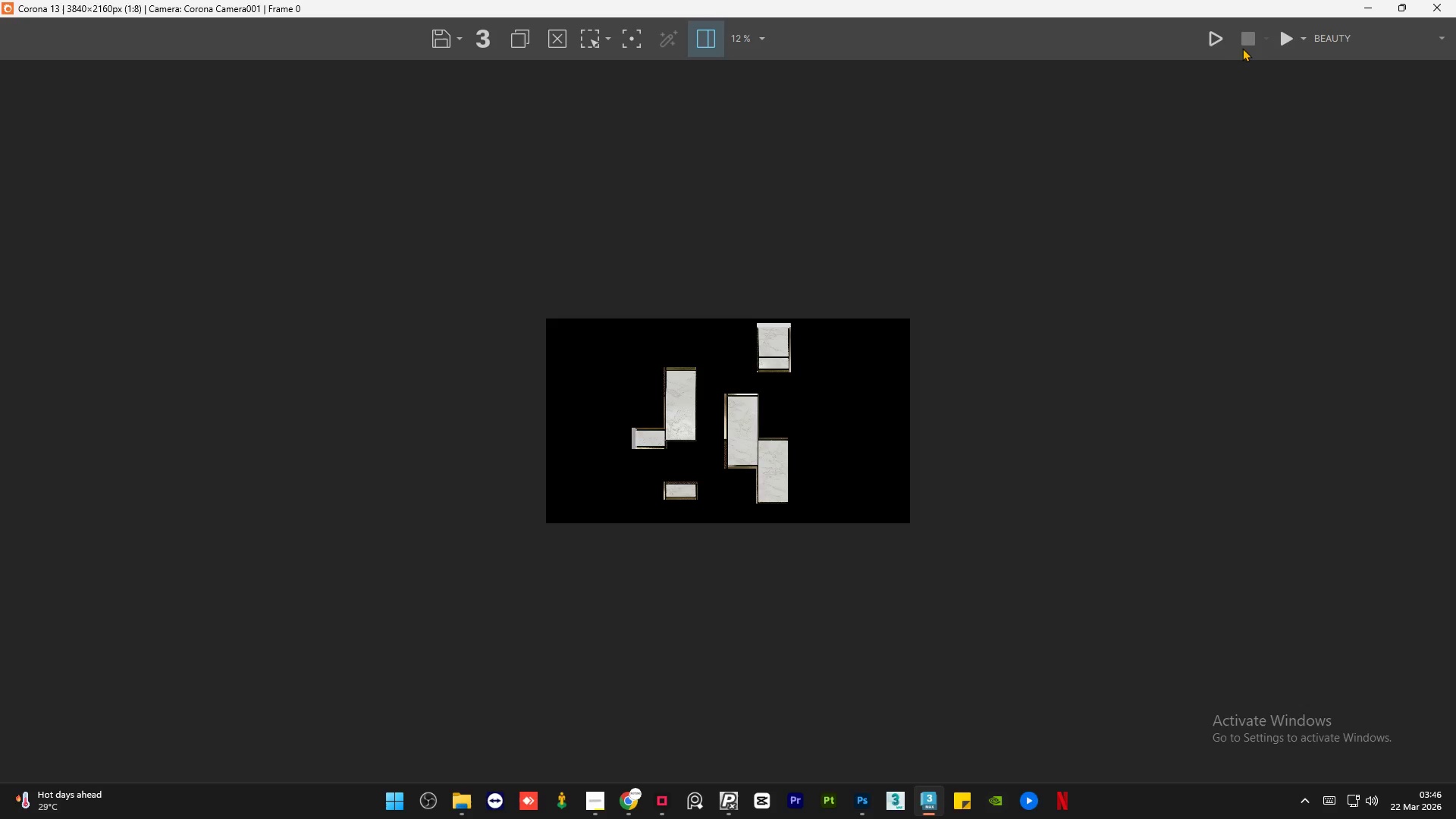 
left_click([1200, 39])
 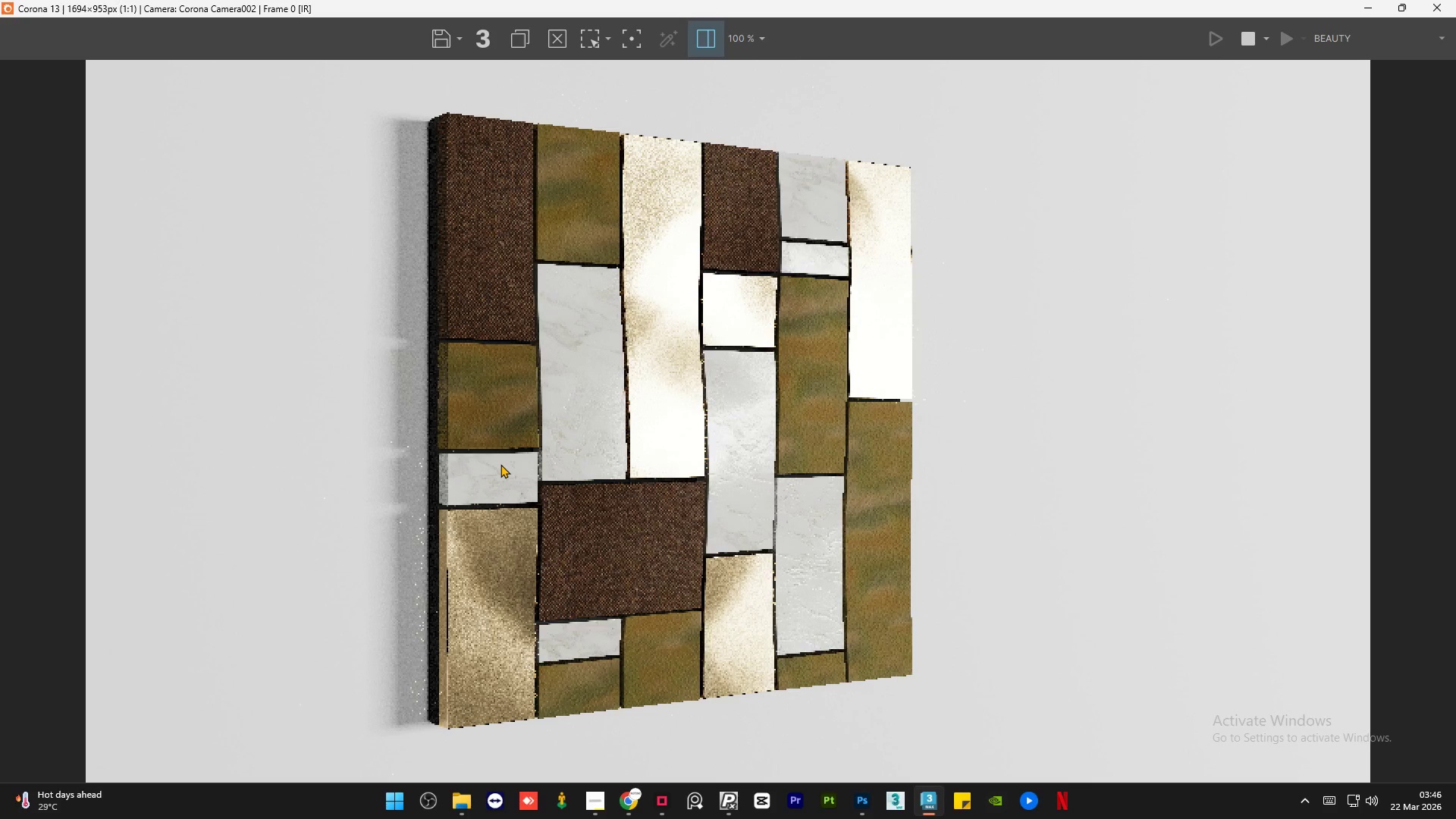 
wait(5.11)
 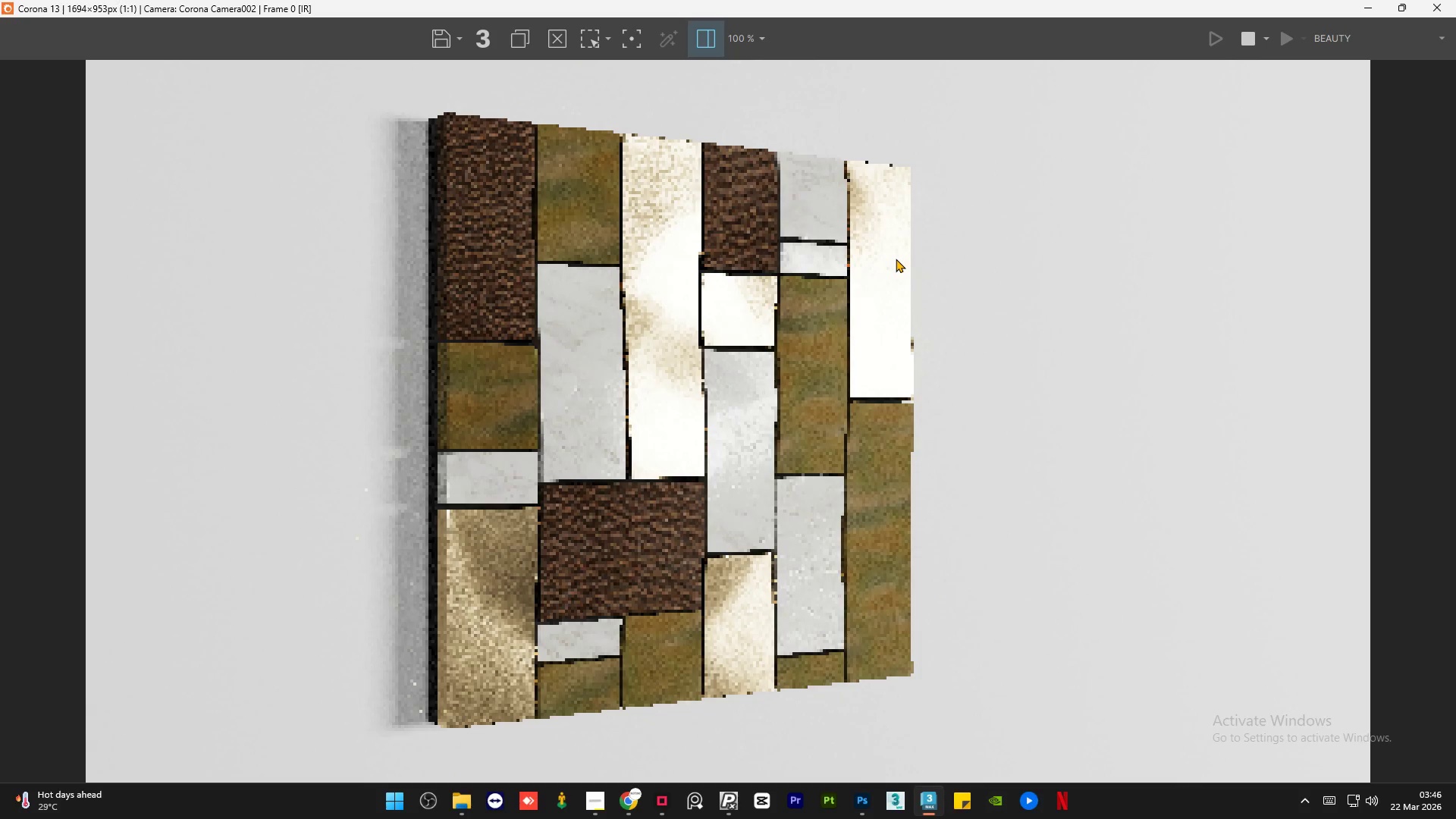 
scroll: coordinate [650, 654], scroll_direction: up, amount: 2.0
 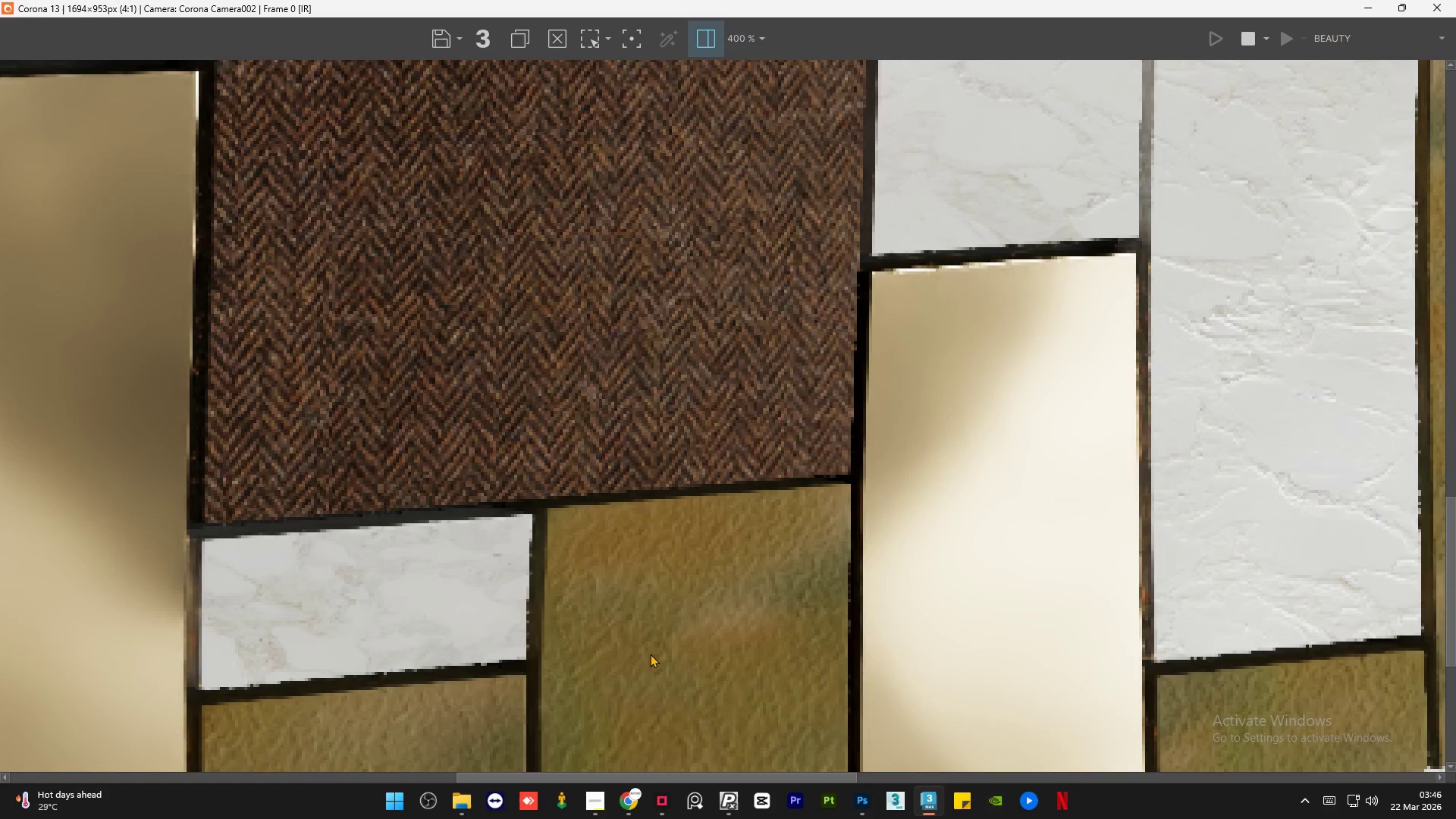 
scroll: coordinate [650, 654], scroll_direction: down, amount: 1.0
 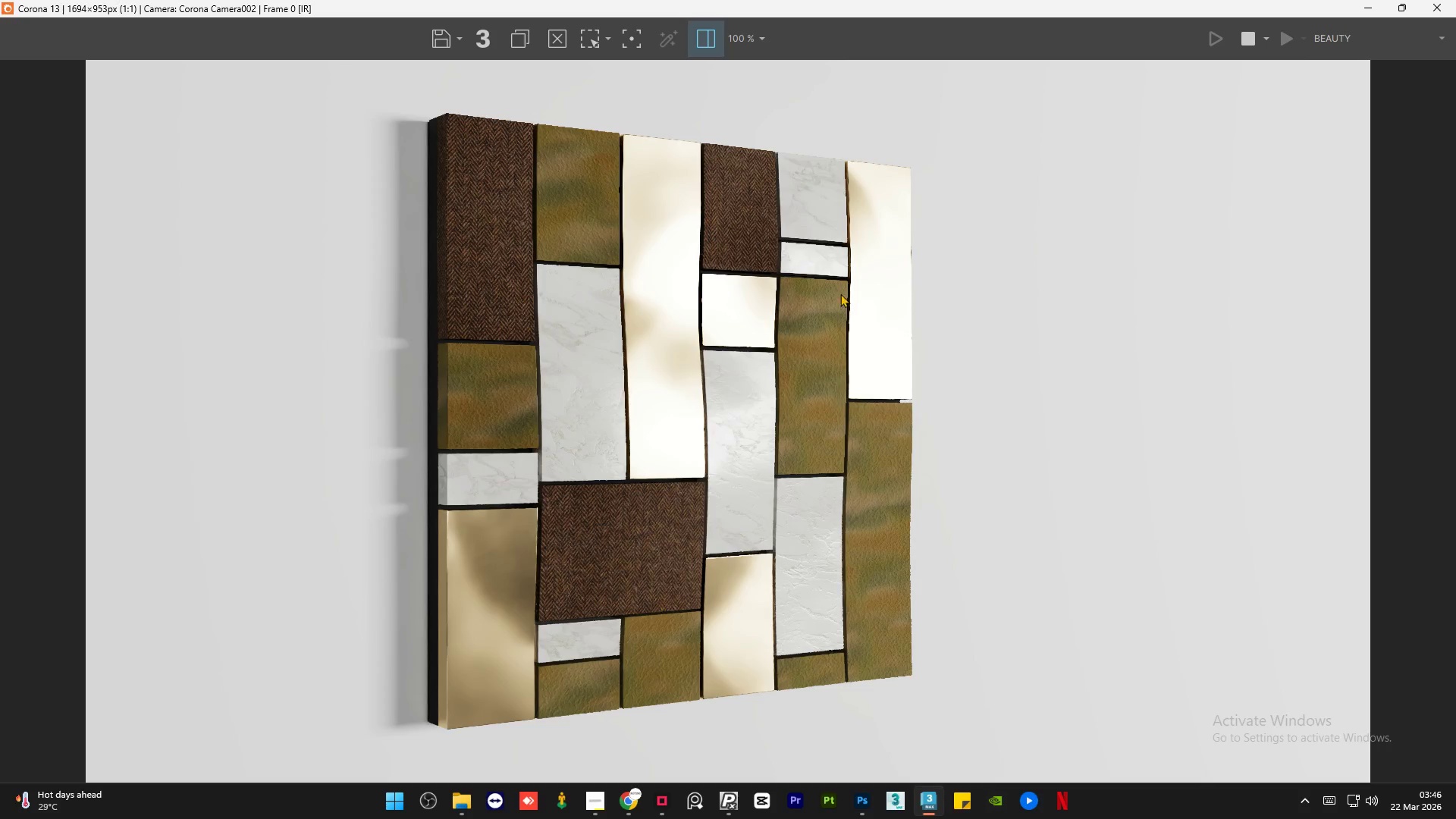 
scroll: coordinate [864, 207], scroll_direction: up, amount: 1.0
 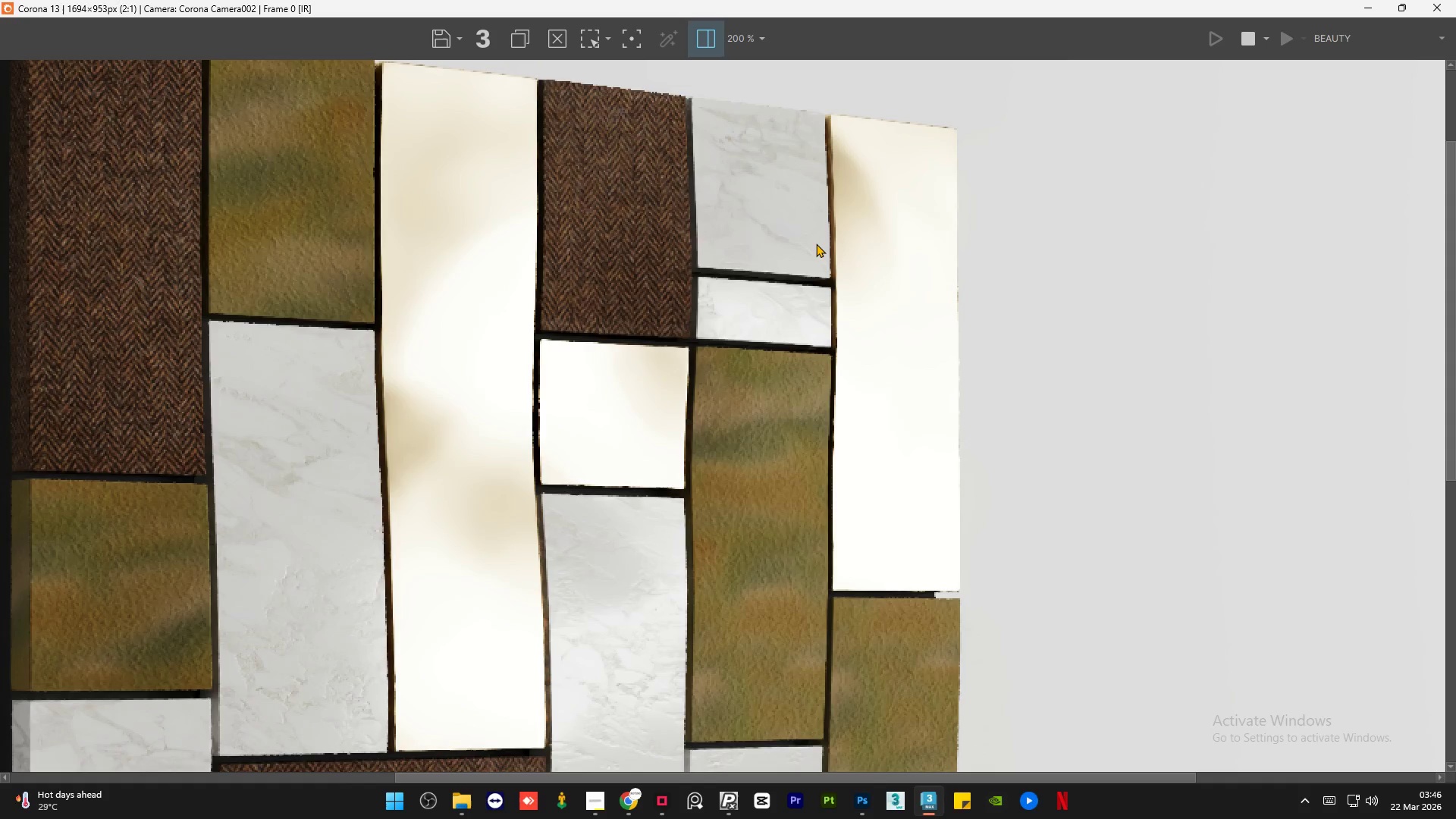 
scroll: coordinate [813, 246], scroll_direction: down, amount: 1.0
 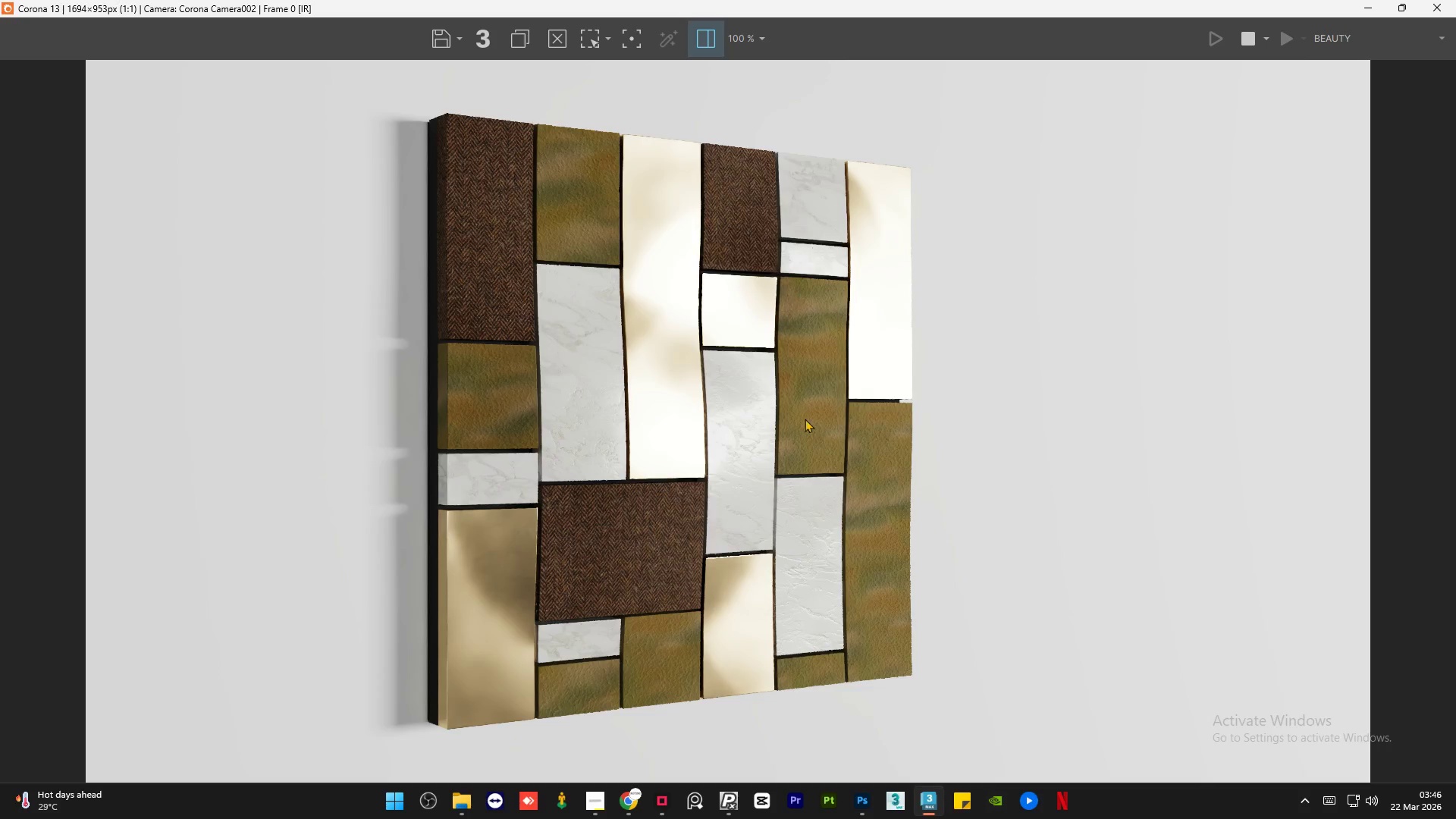 
scroll: coordinate [811, 566], scroll_direction: none, amount: 0.0
 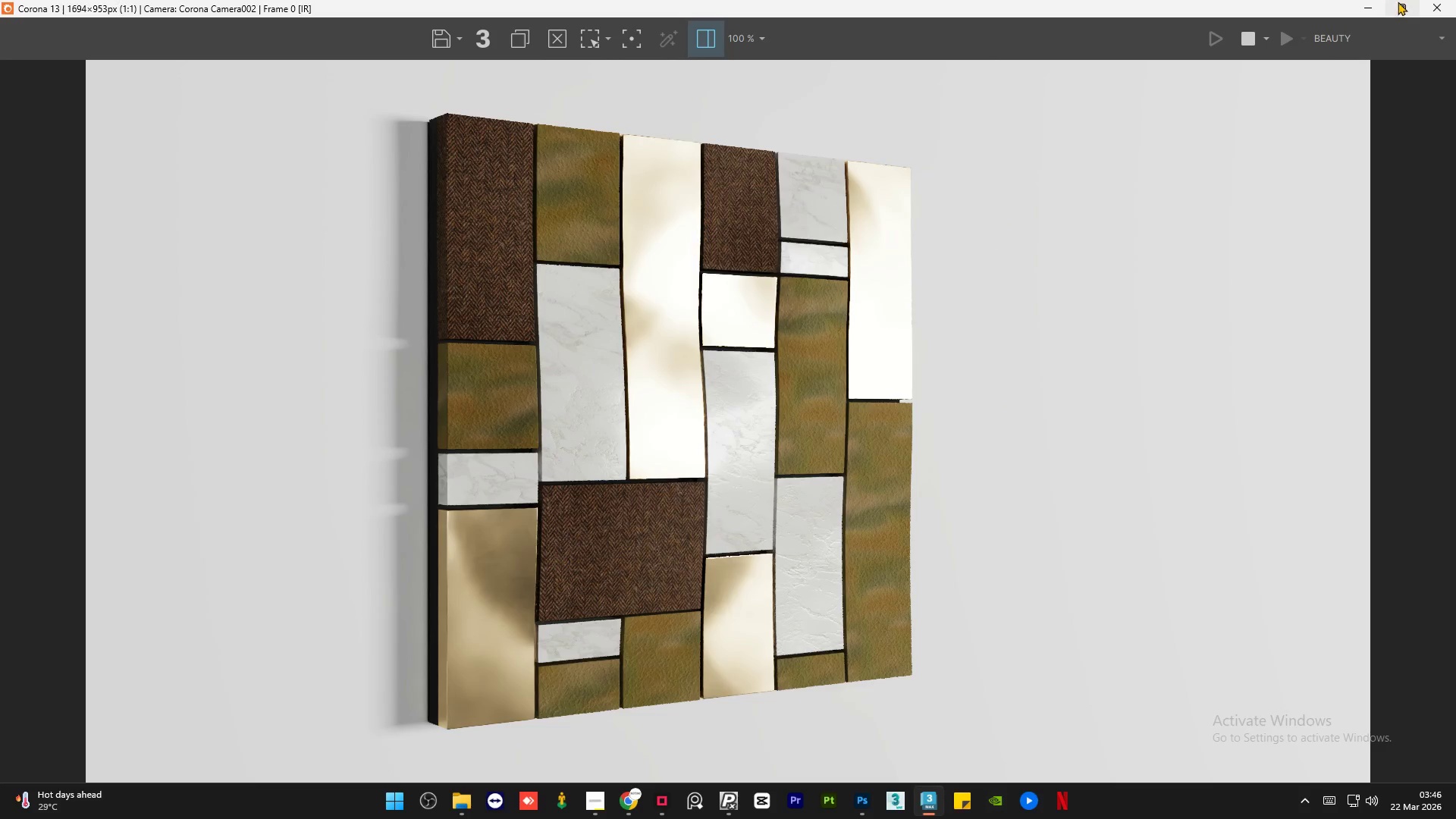 
left_click([1398, 2])
 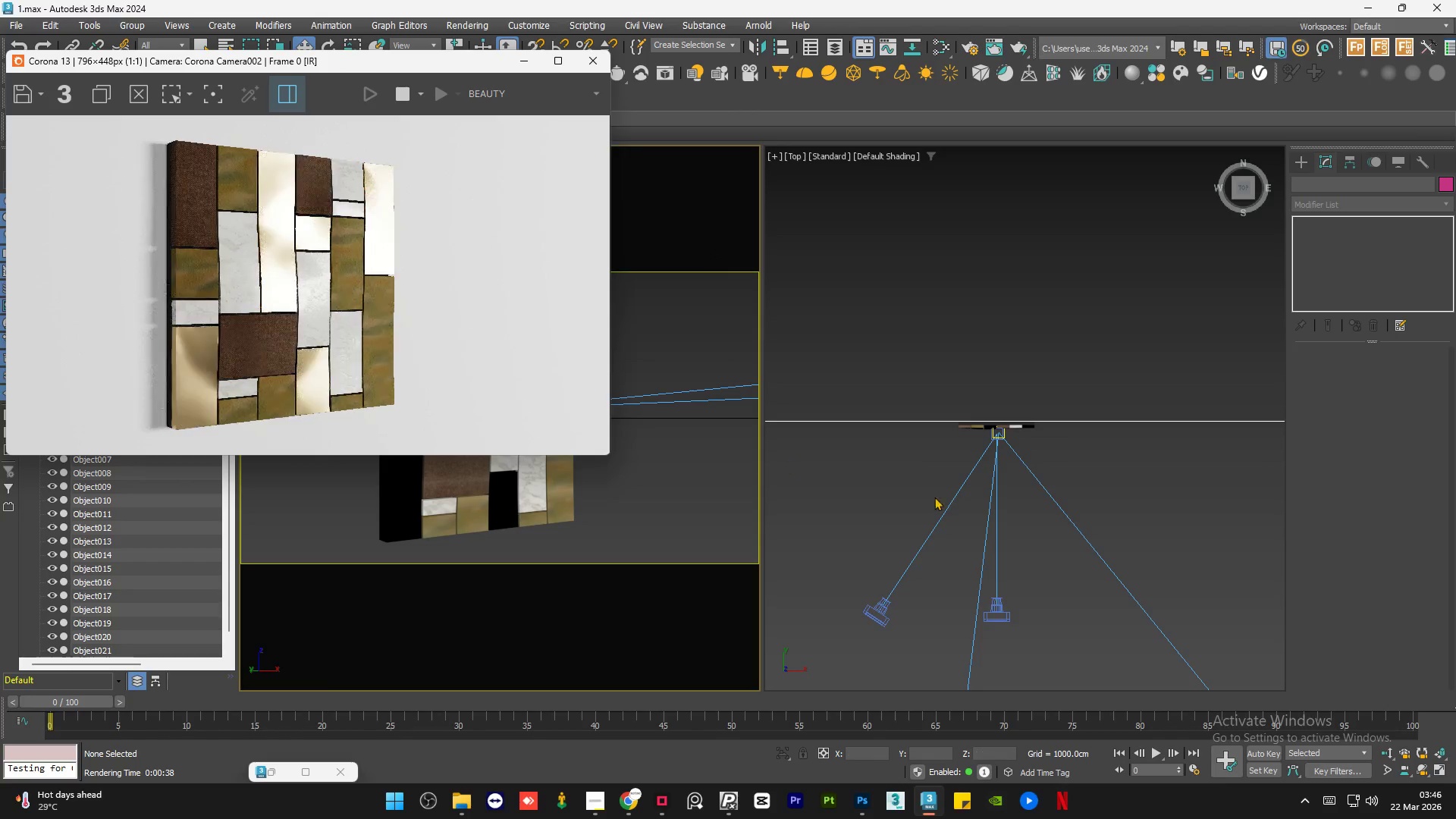 
scroll: coordinate [934, 495], scroll_direction: down, amount: 5.0
 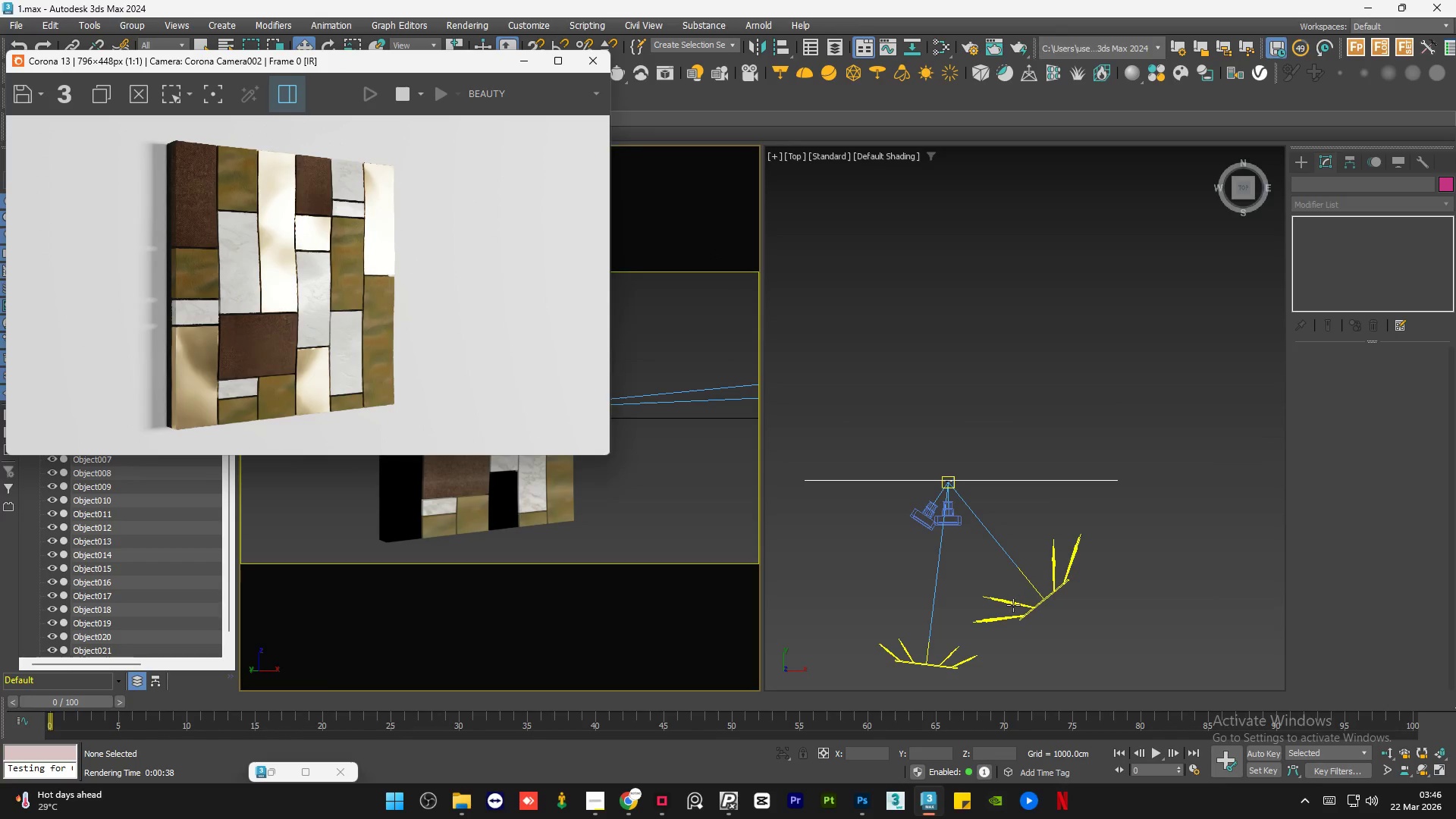 
scroll: coordinate [1003, 666], scroll_direction: up, amount: 2.0
 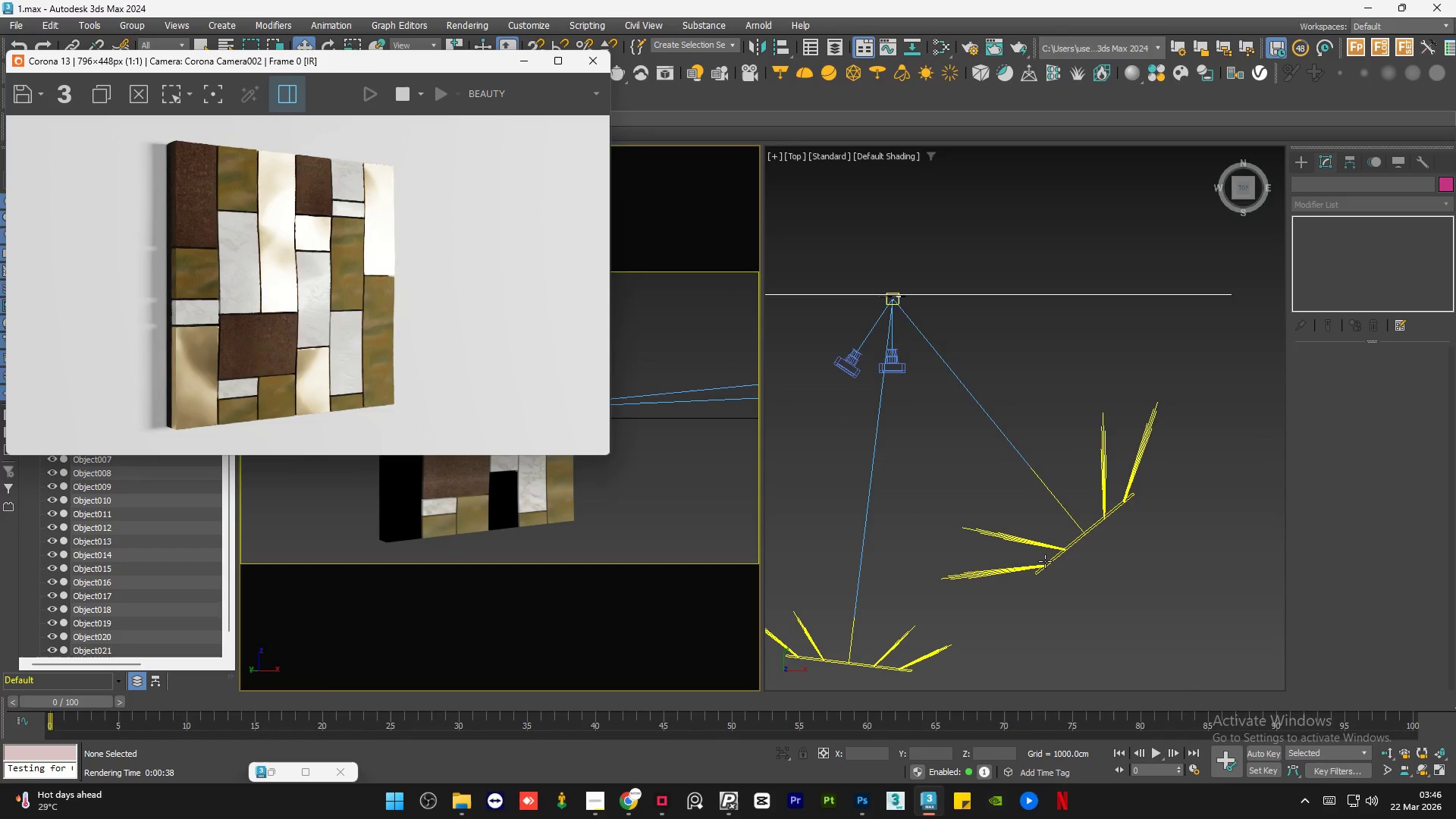 
left_click([1045, 561])
 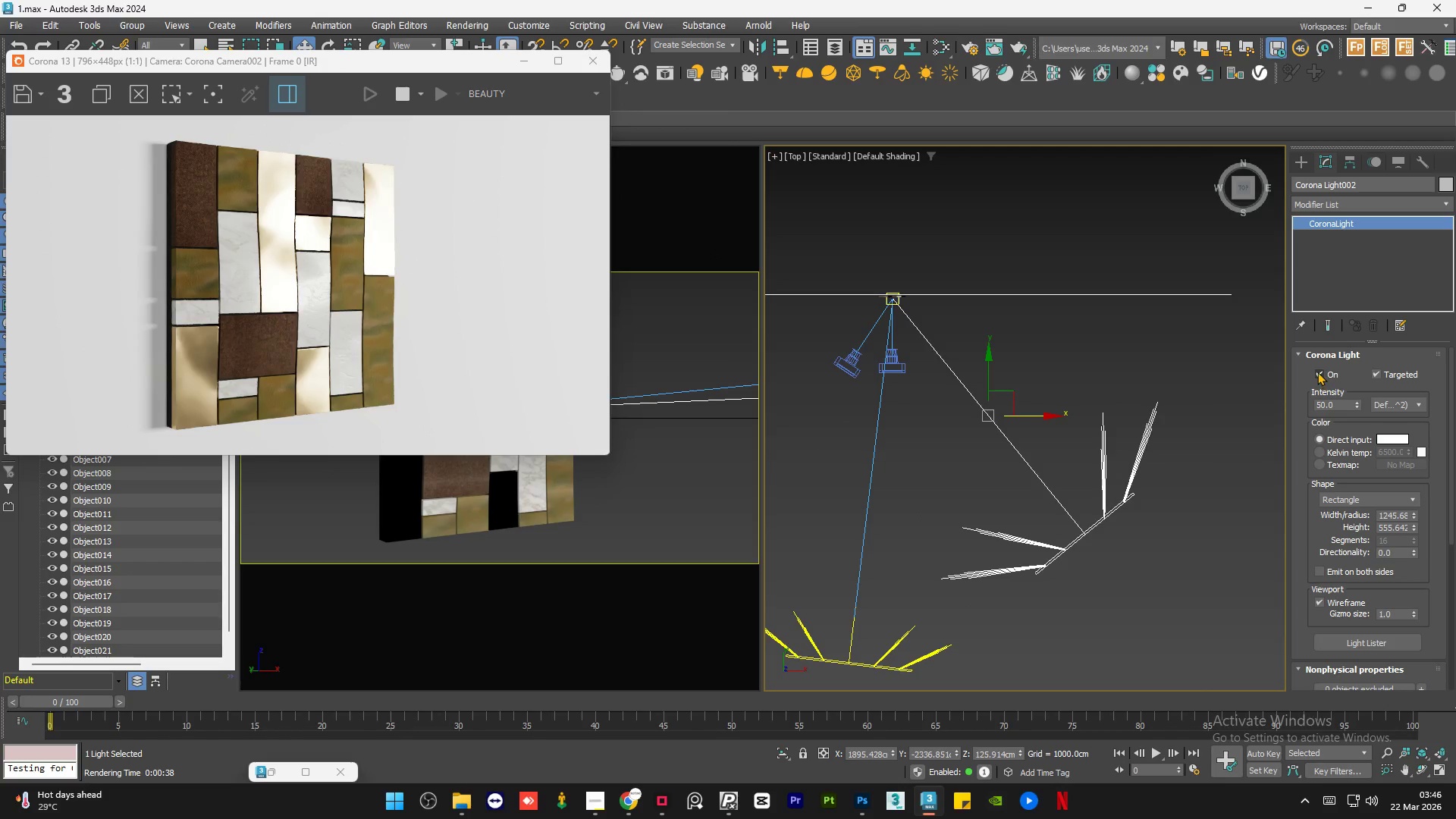 
left_click([1317, 372])
 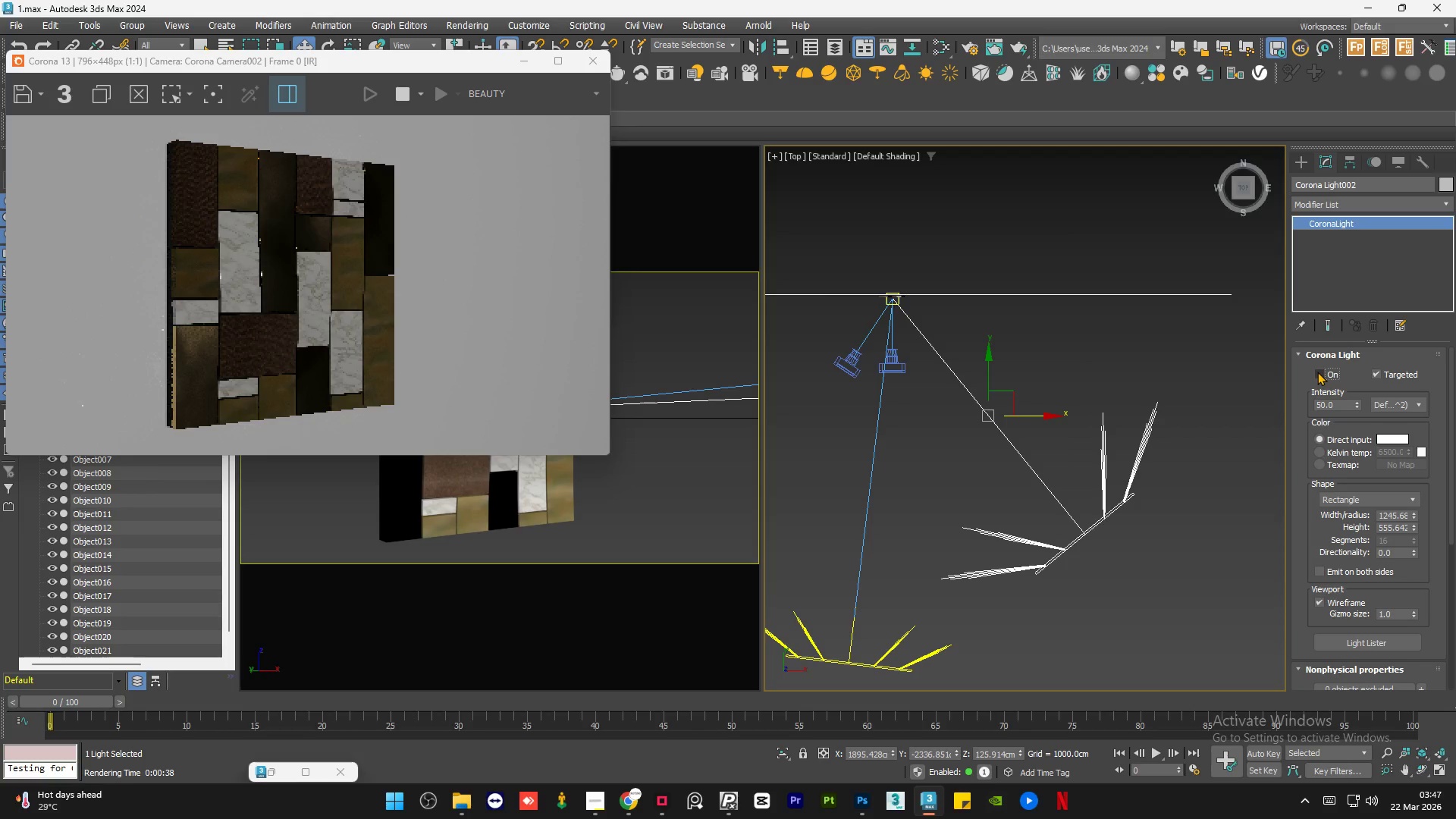 
left_click([1317, 372])
 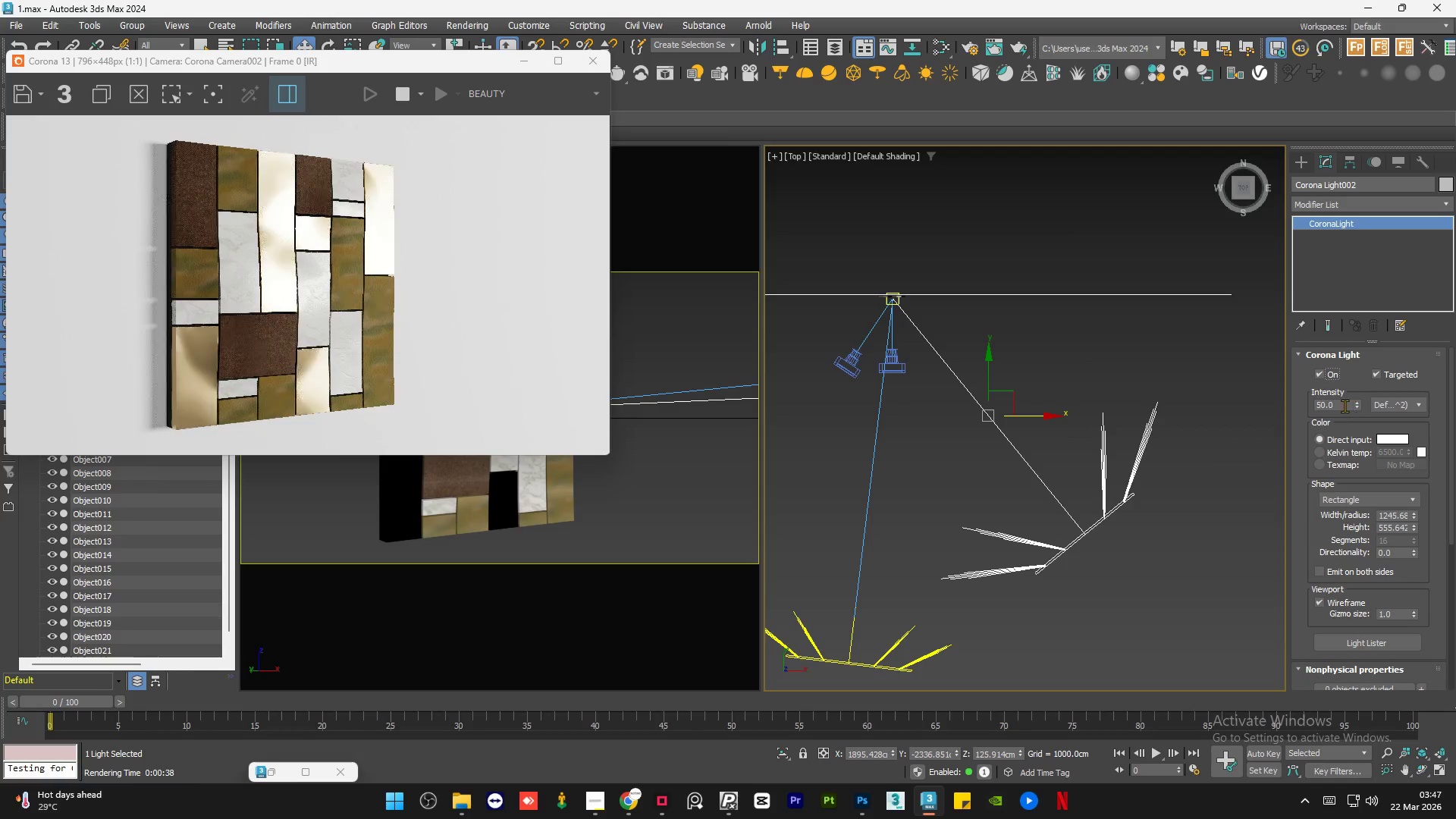 
double_click([1340, 405])
 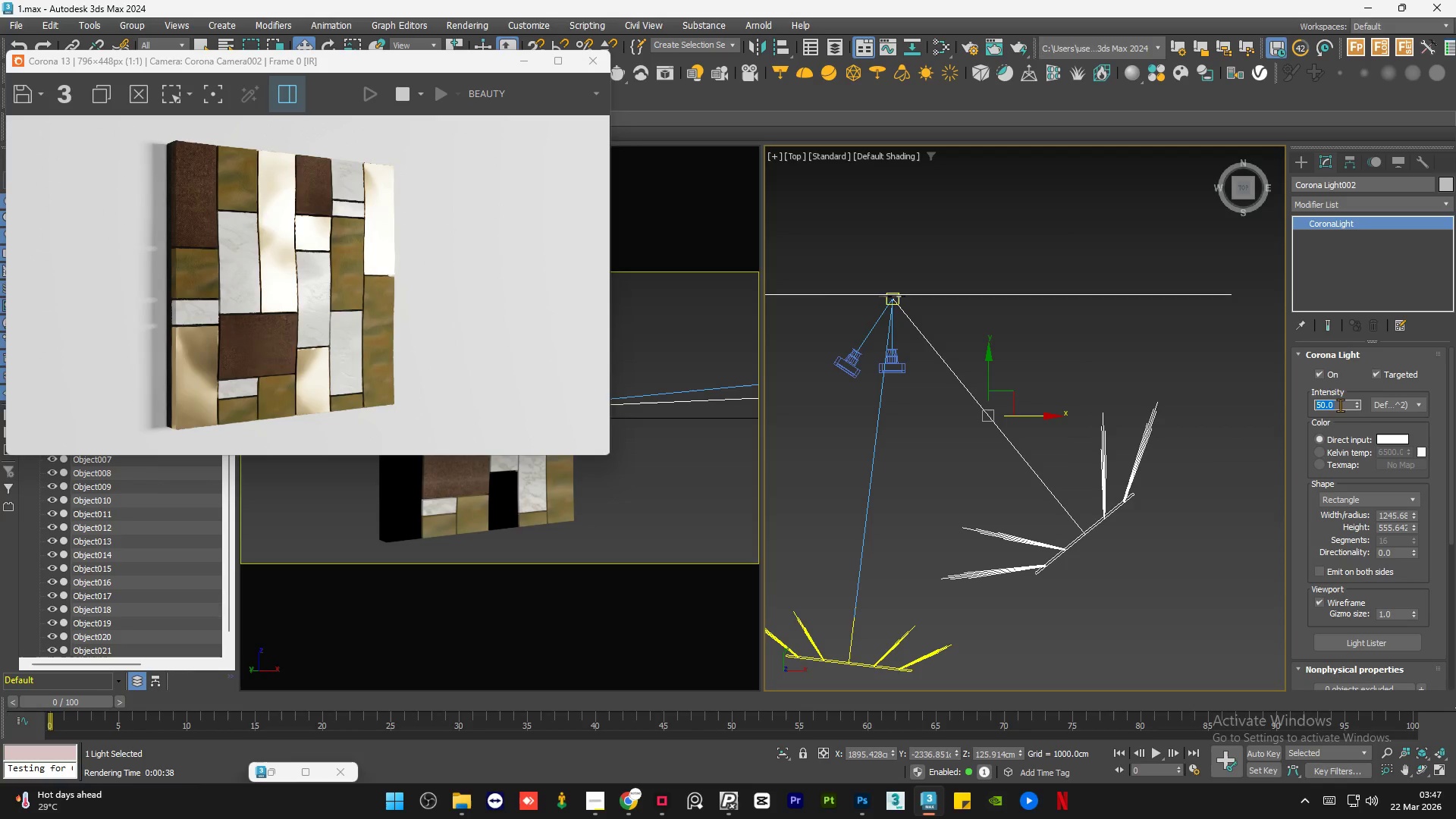 
key(Numpad4)
 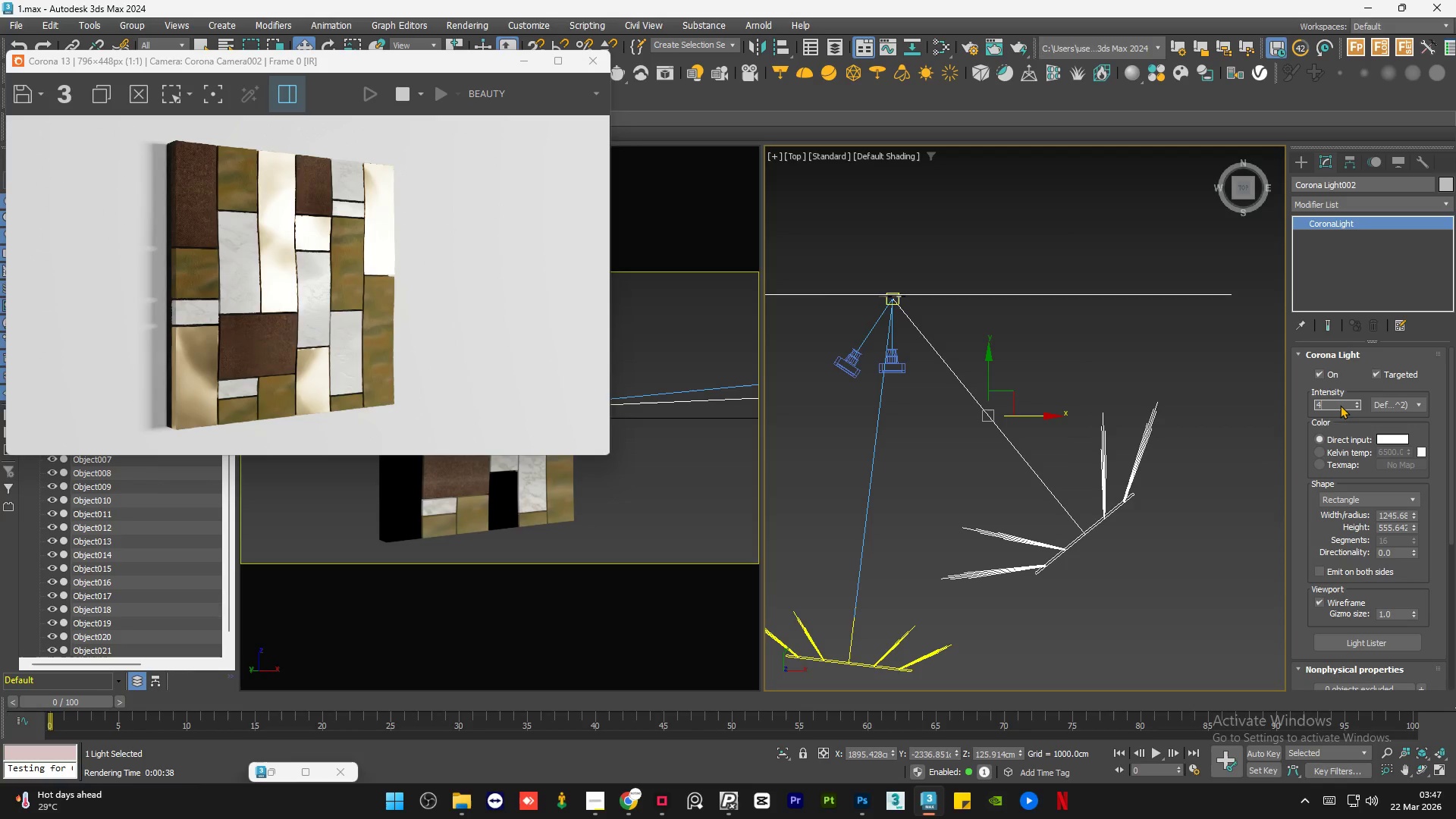 
key(Numpad0)
 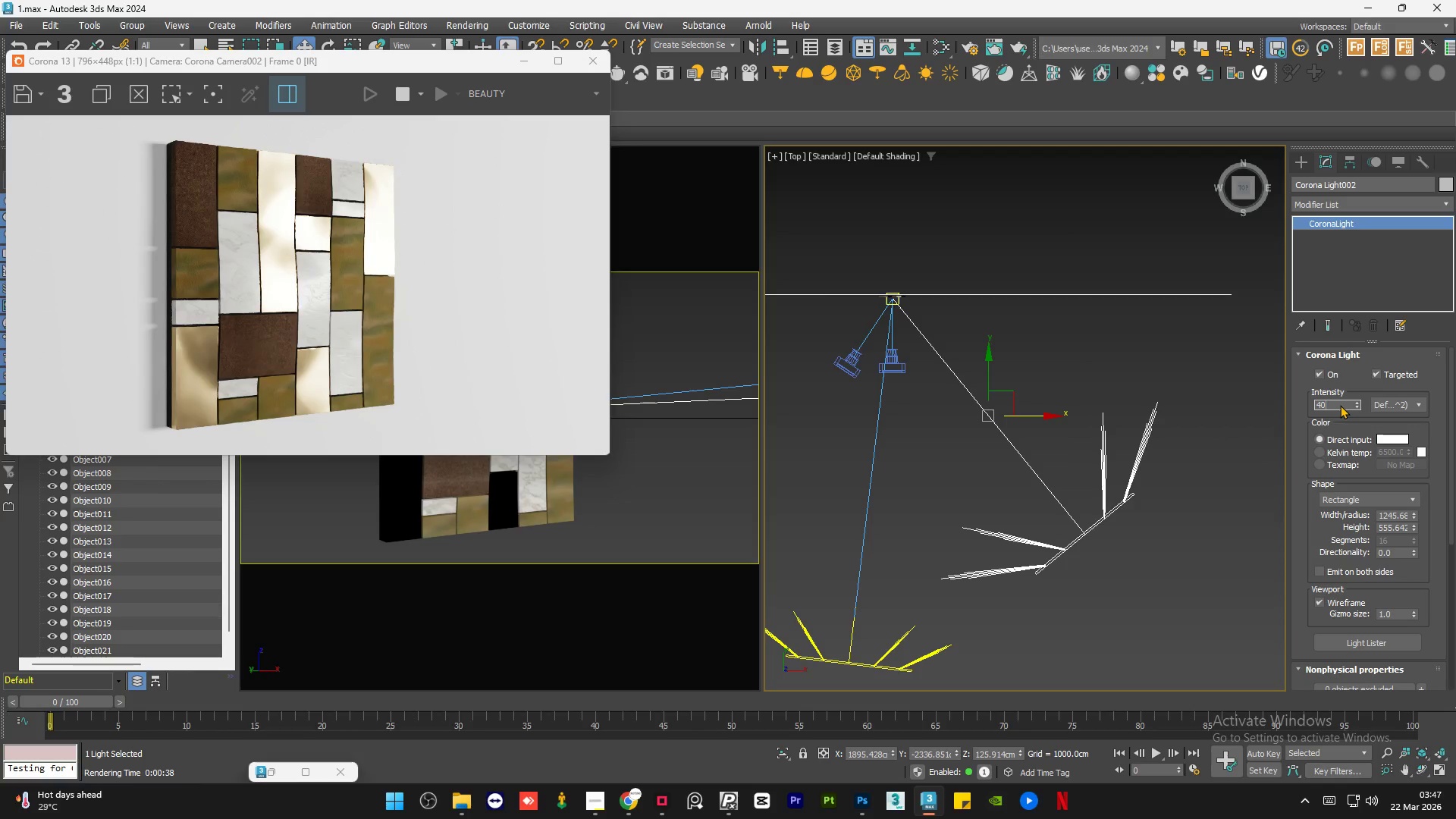 
key(NumpadEnter)
 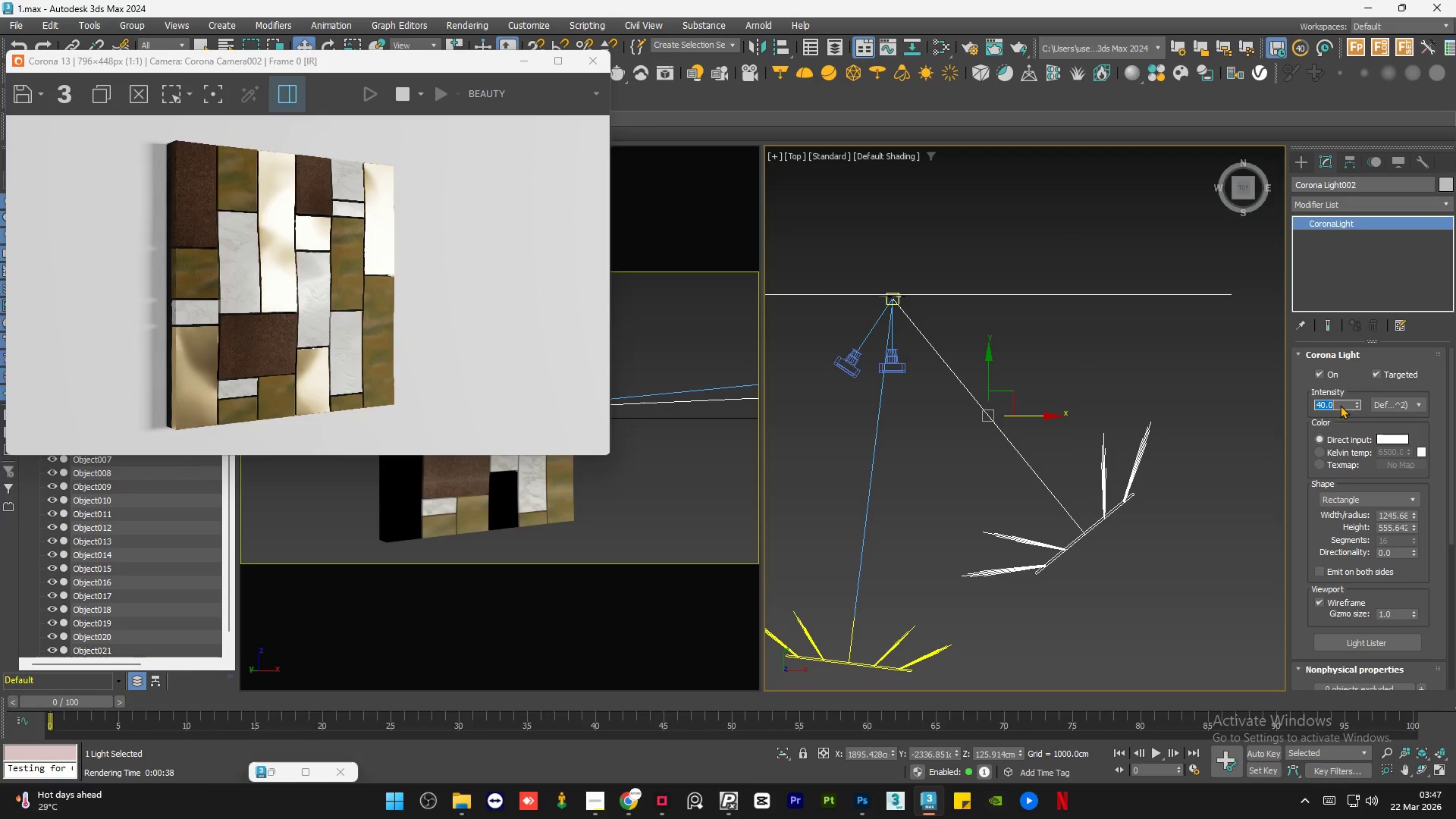 
key(Numpad2)
 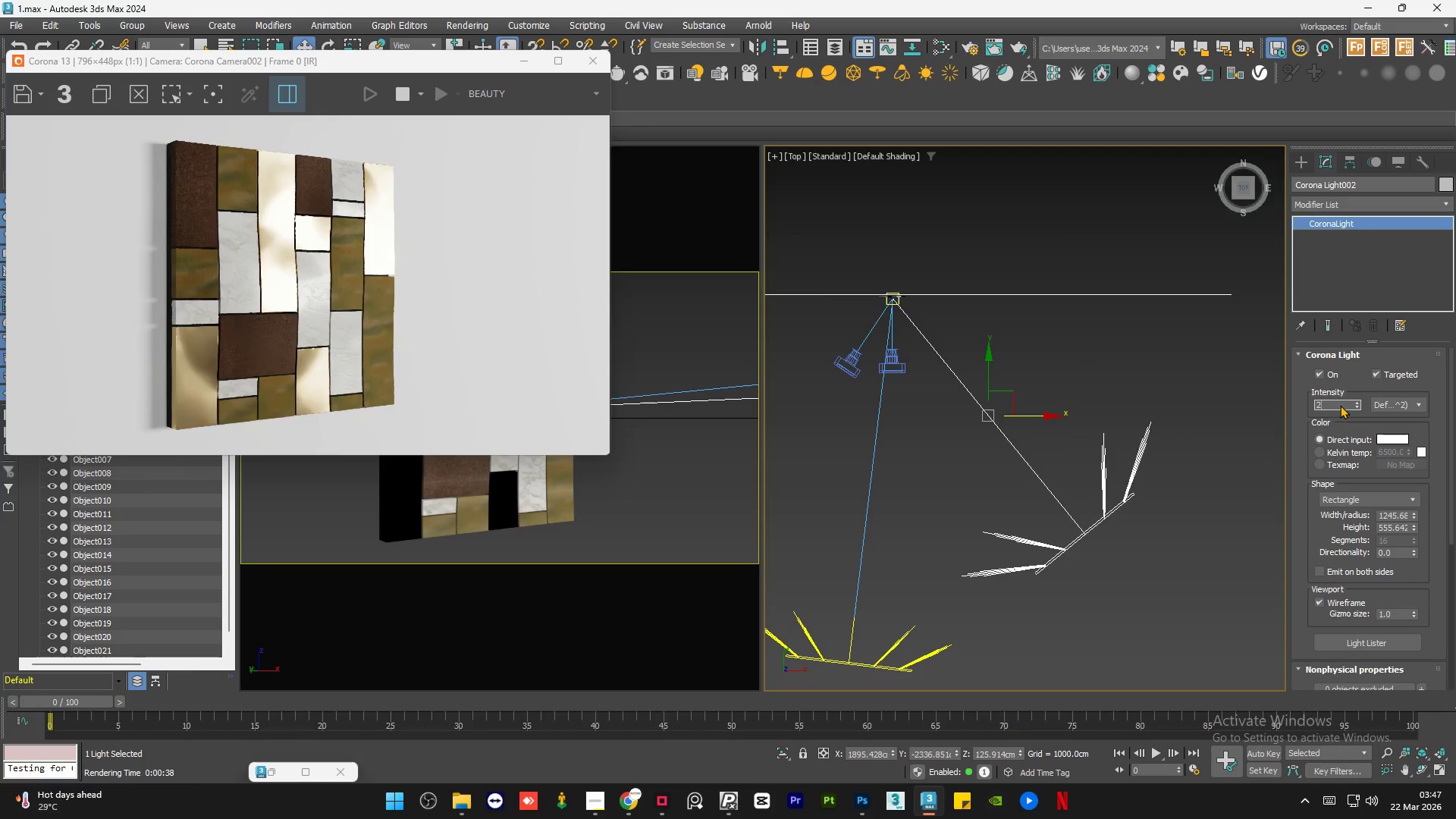 
key(Numpad0)
 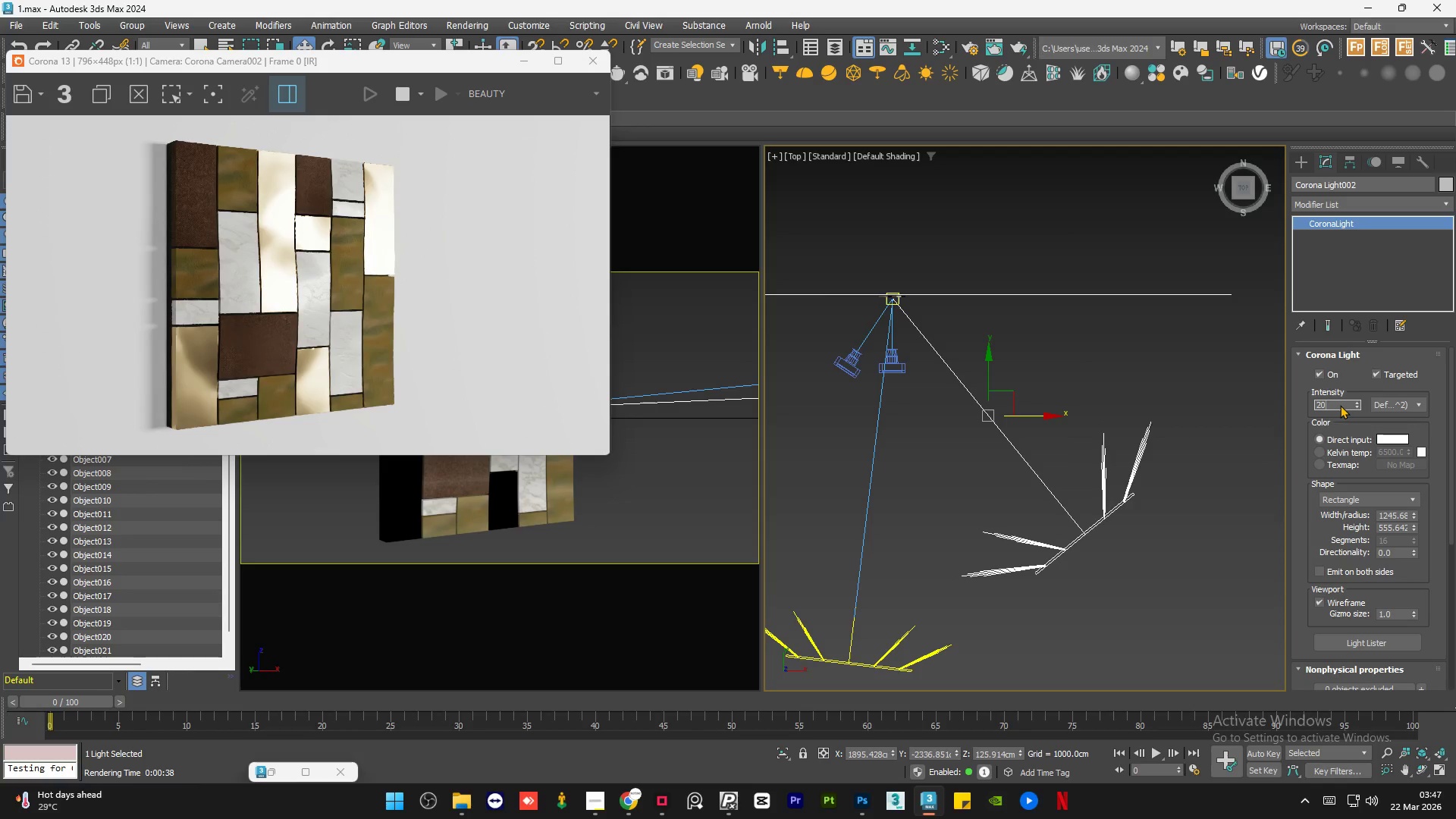 
key(NumpadEnter)
 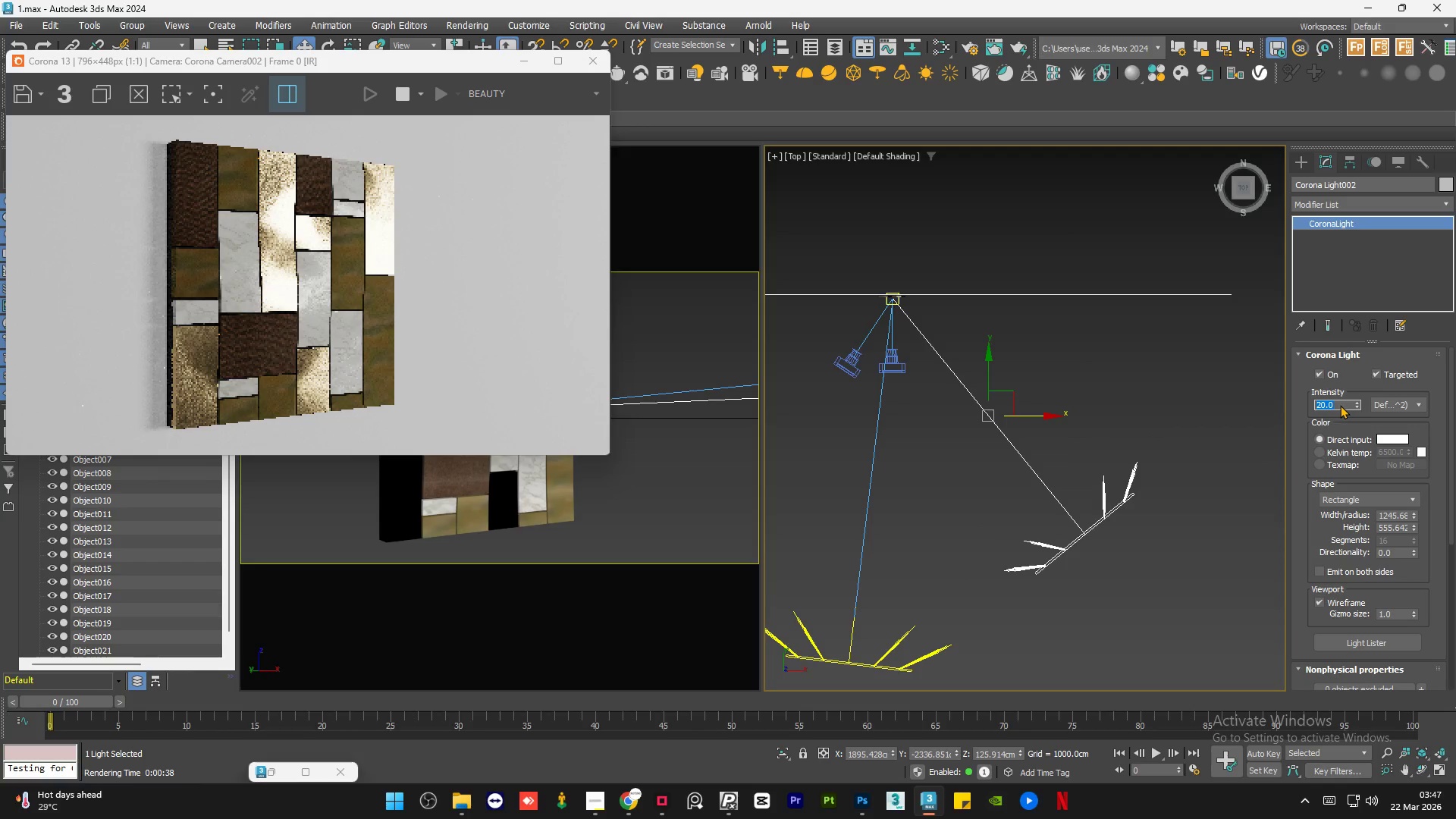 
key(Numpad5)
 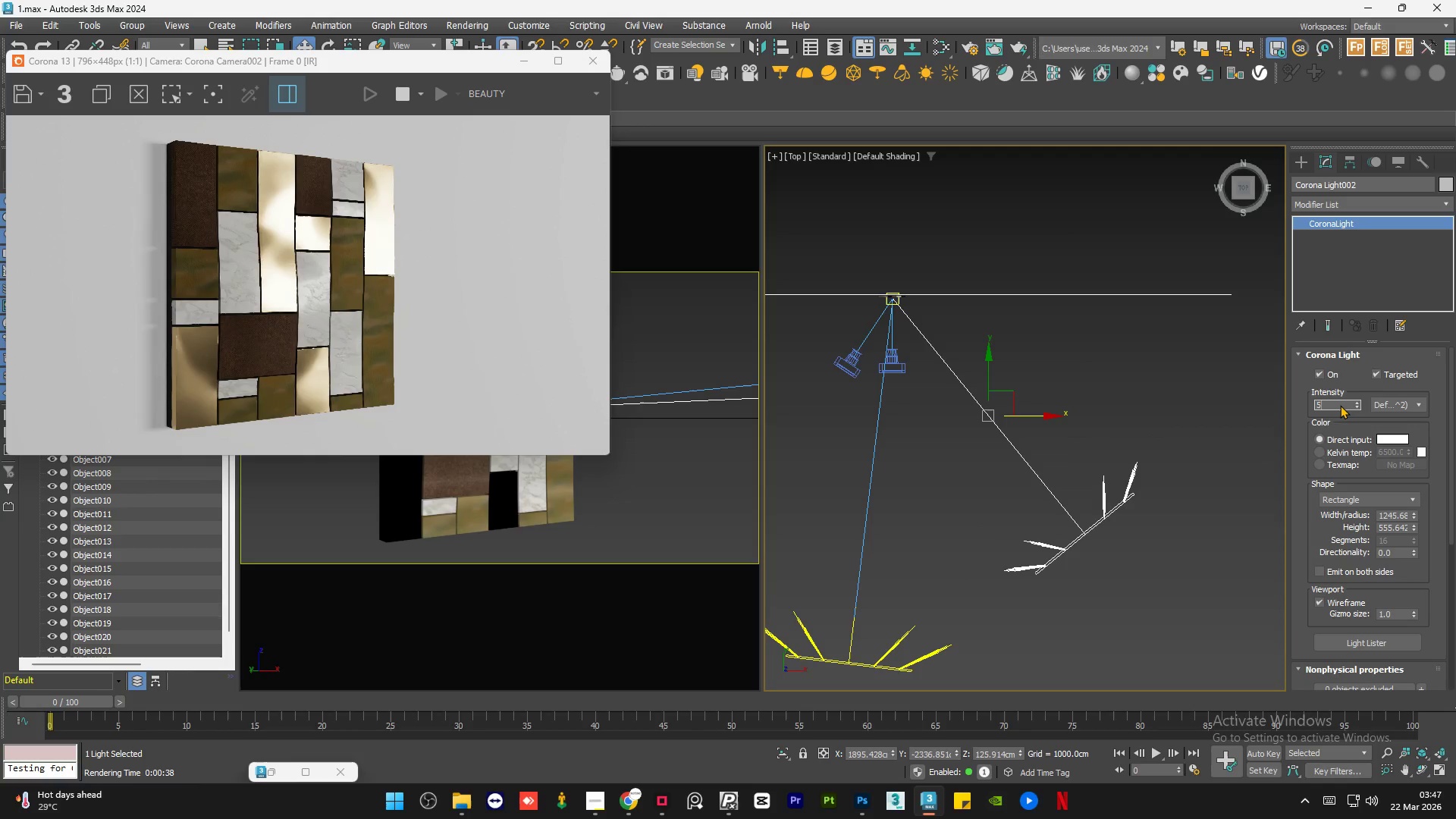 
key(Numpad0)
 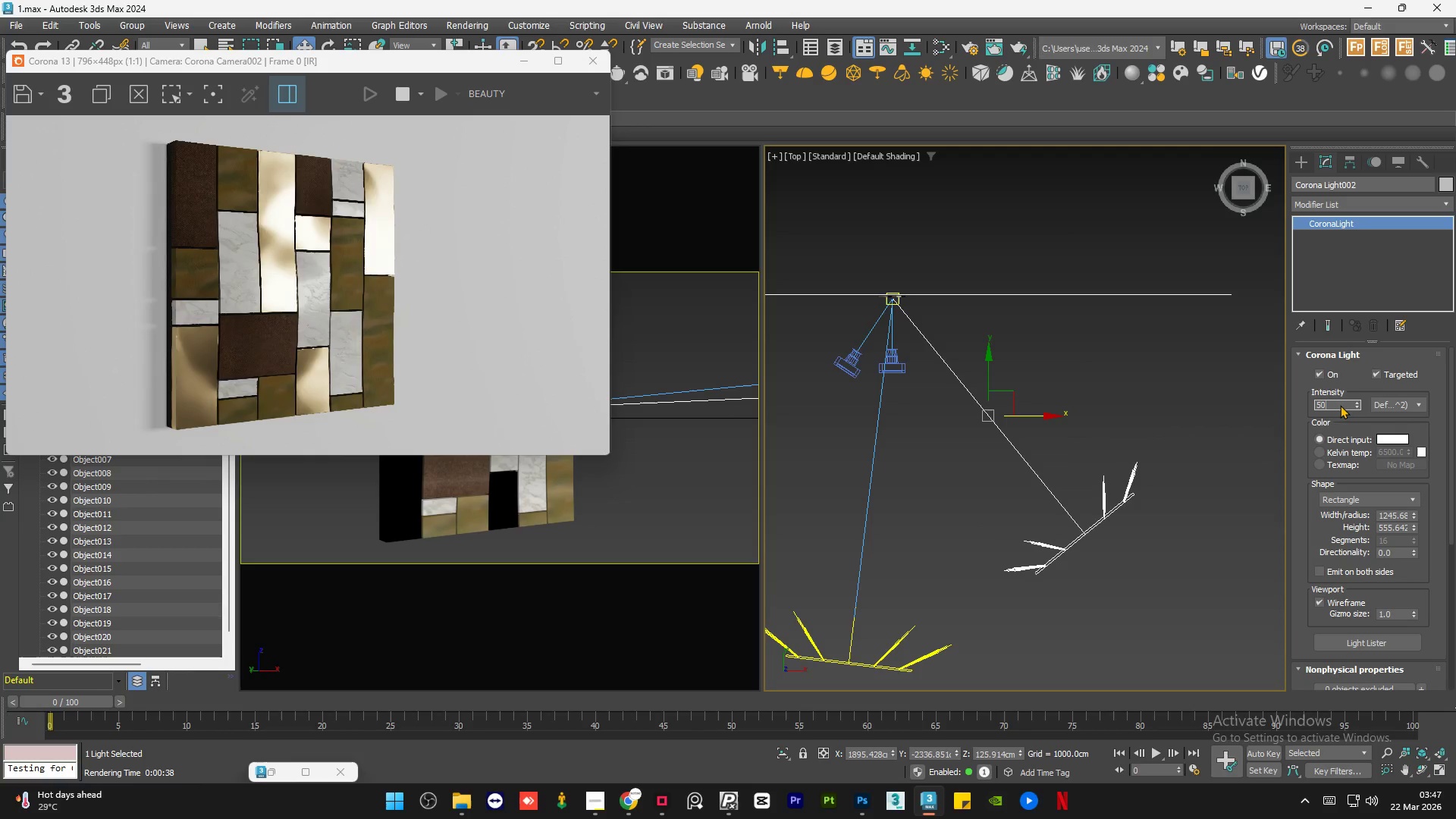 
key(NumpadEnter)
 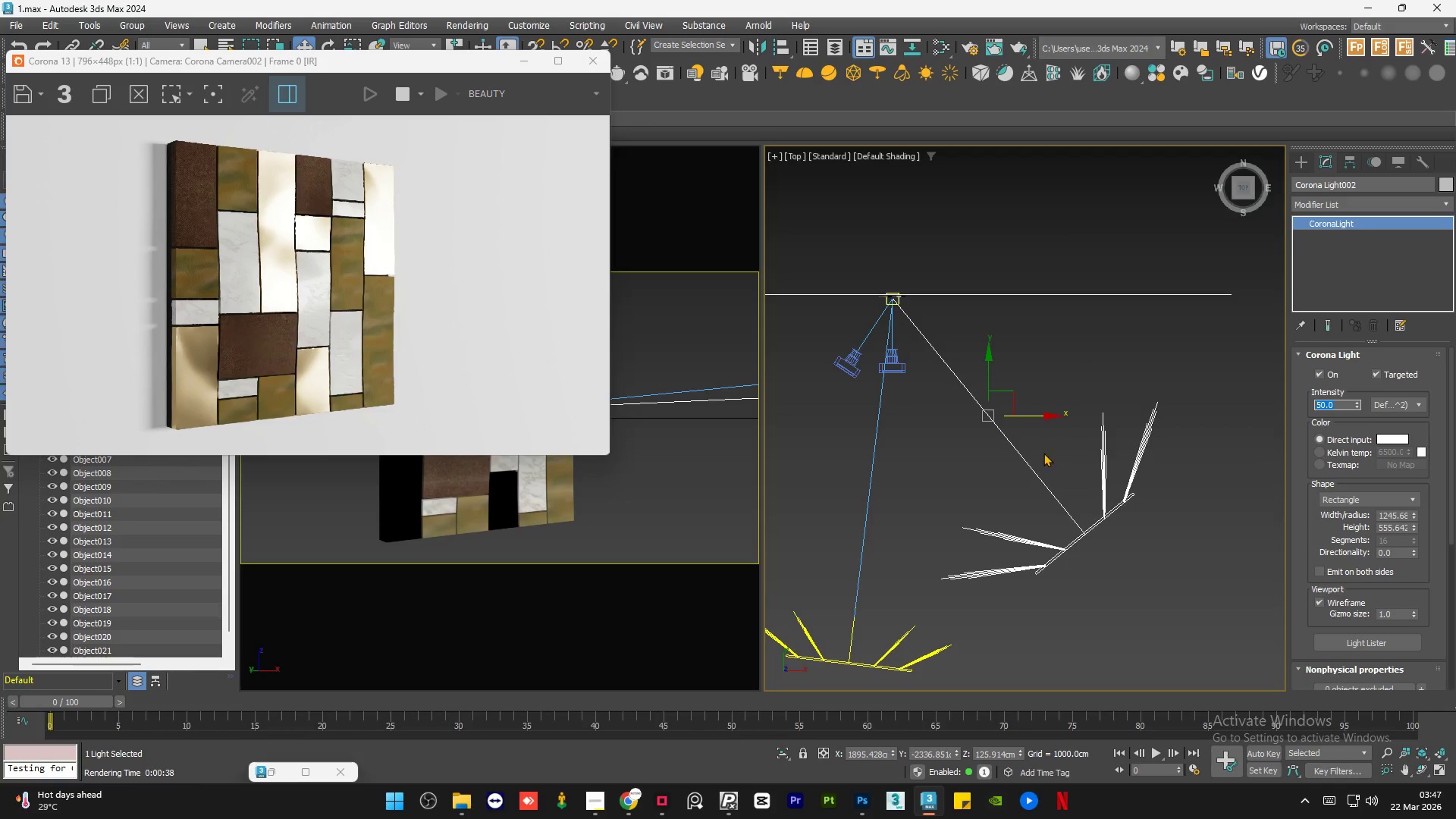 
scroll: coordinate [923, 389], scroll_direction: down, amount: 2.0
 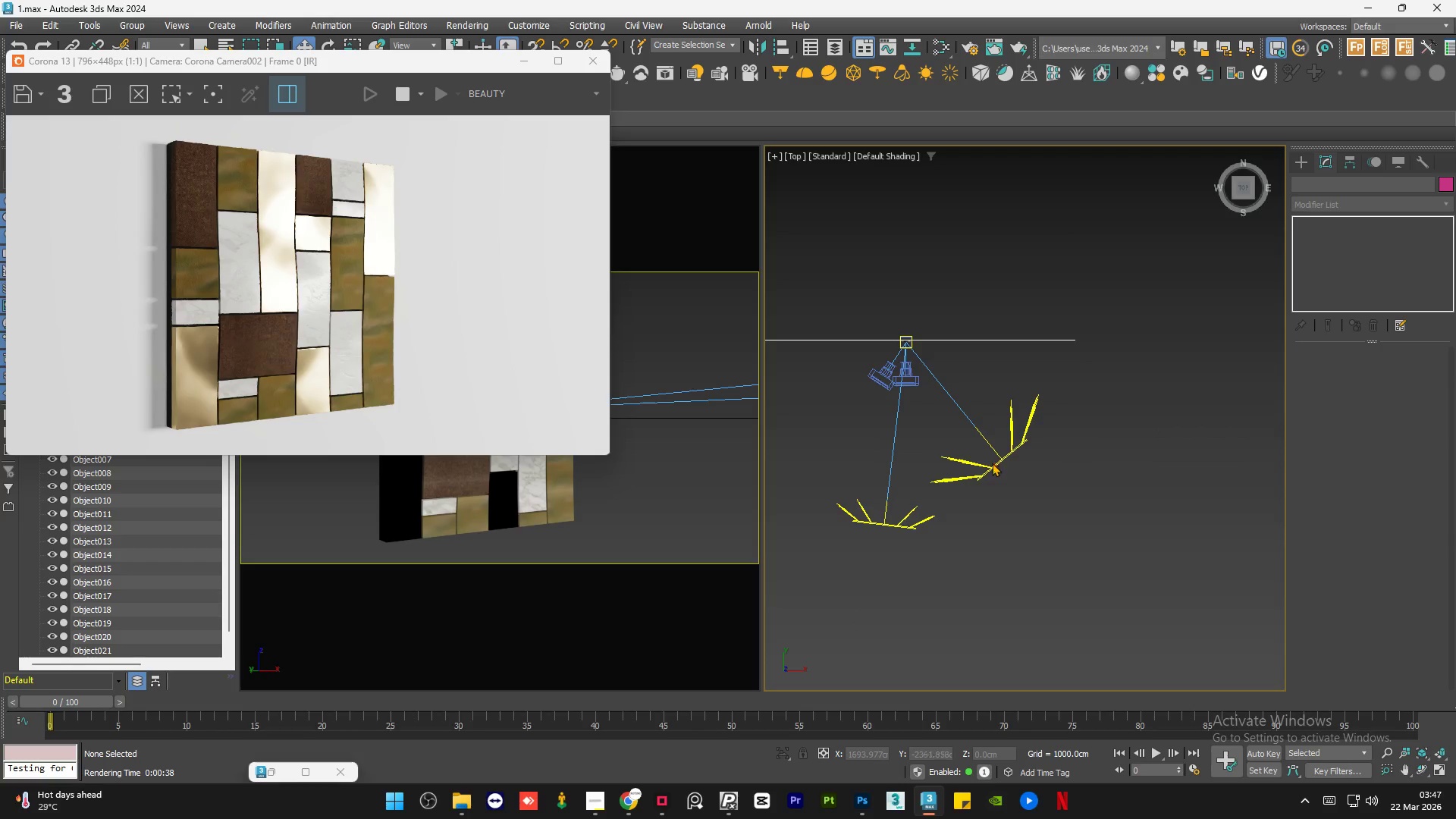 
left_click([992, 466])
 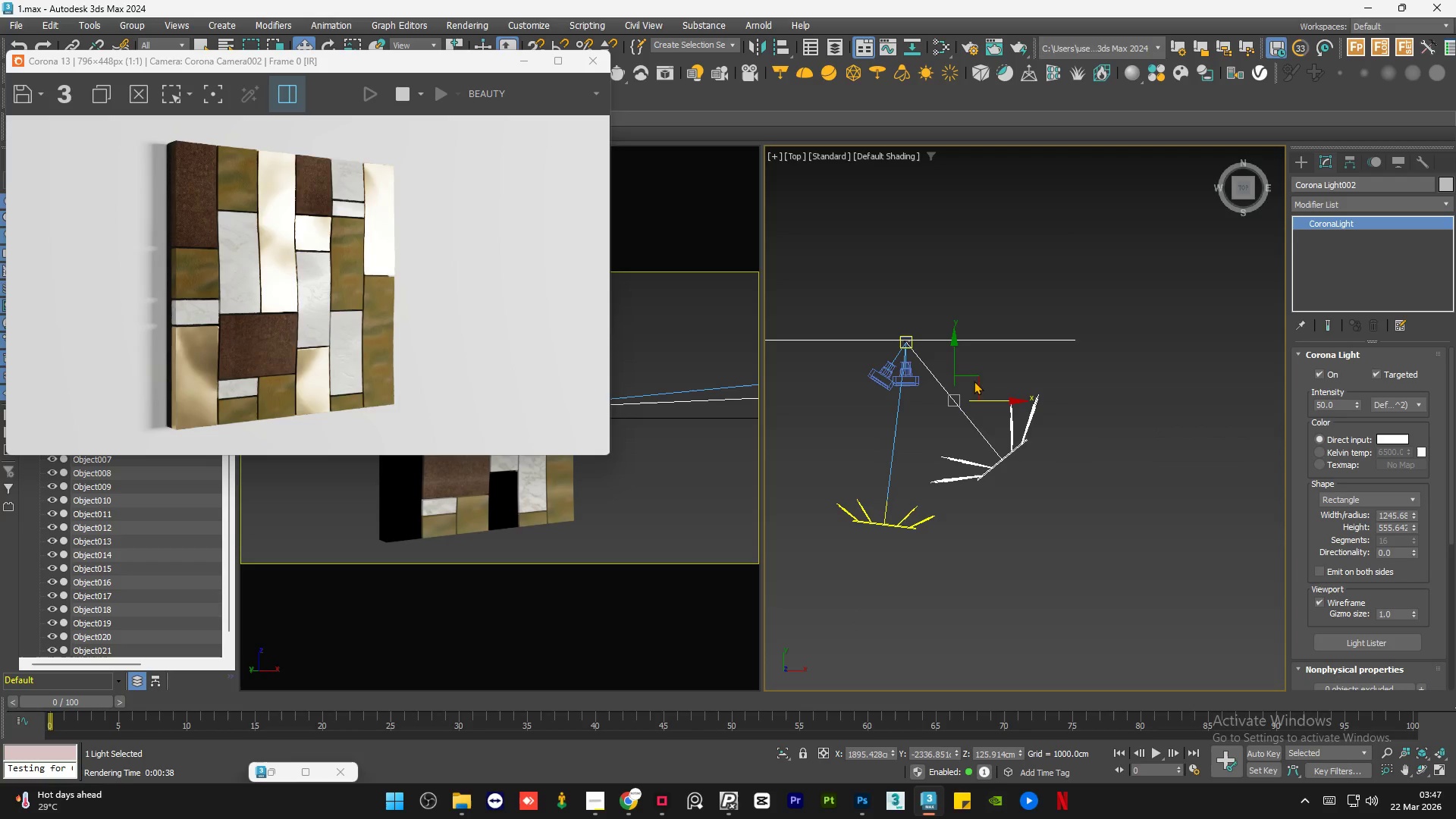 
left_click_drag(start_coordinate=[976, 375], to_coordinate=[1085, 464])
 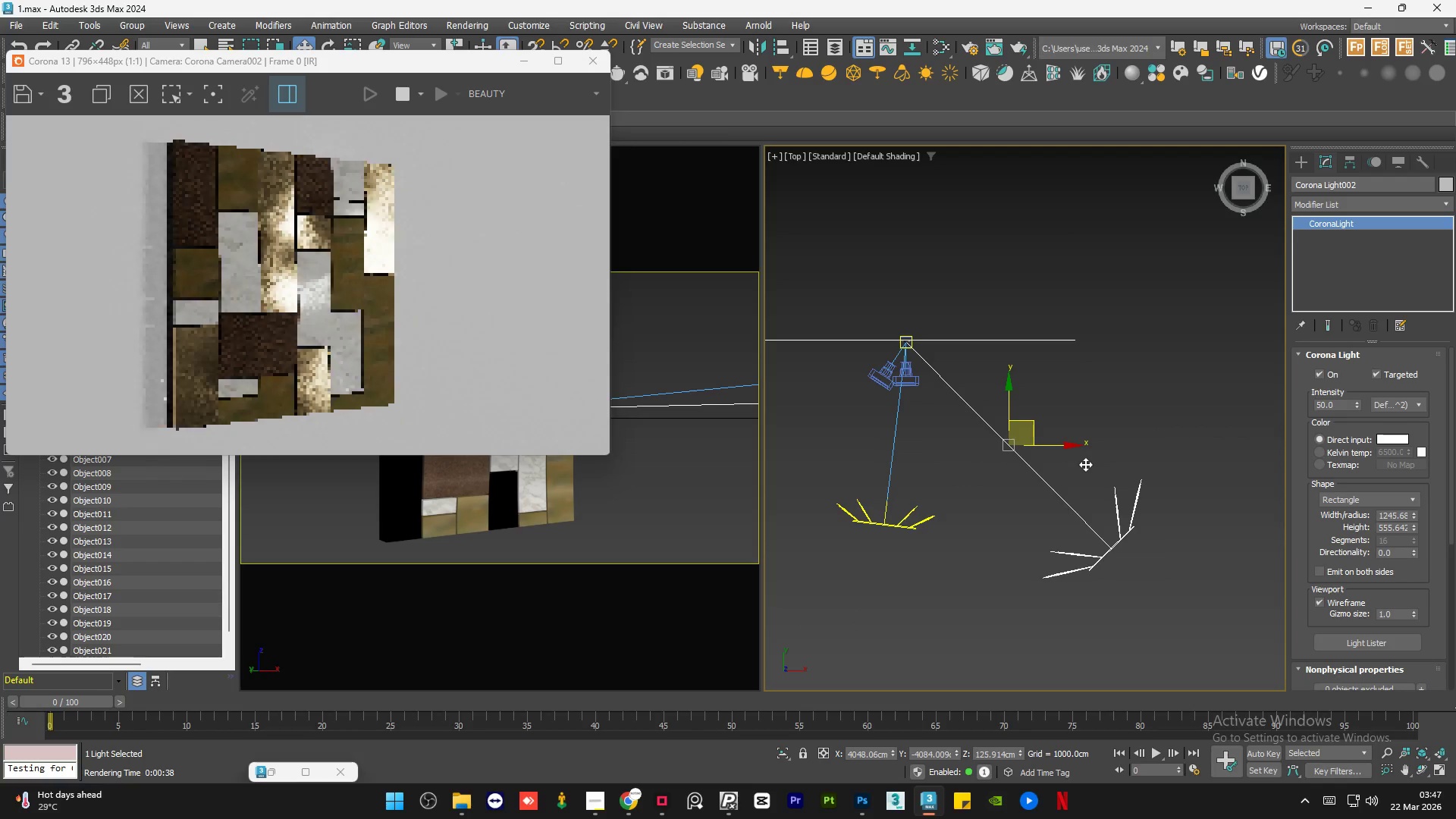 
hold_key(key=ControlLeft, duration=1.3)
 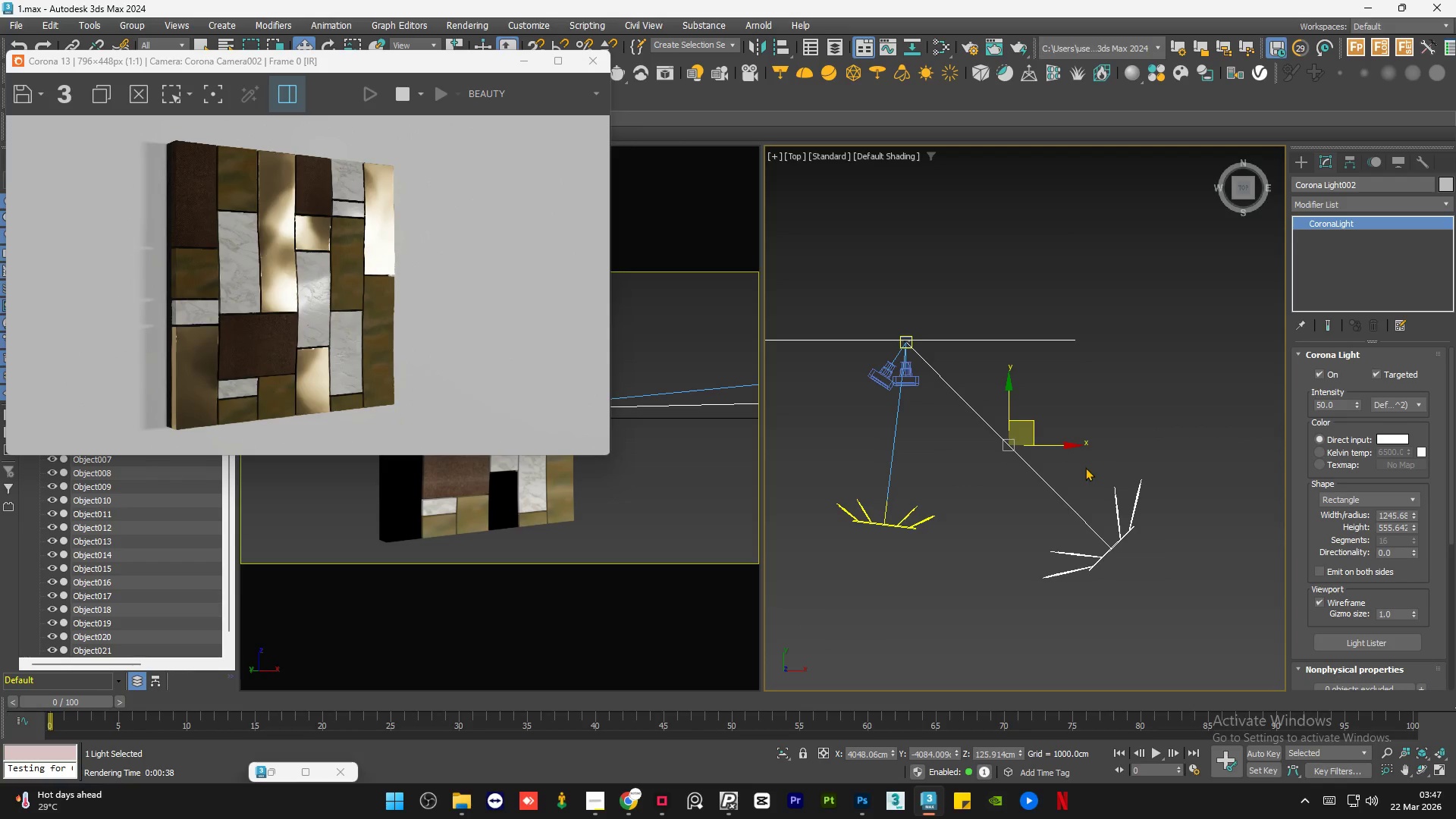 
hold_key(key=ControlLeft, duration=2.0)
left_click_drag(start_coordinate=[1035, 426], to_coordinate=[1127, 486])
 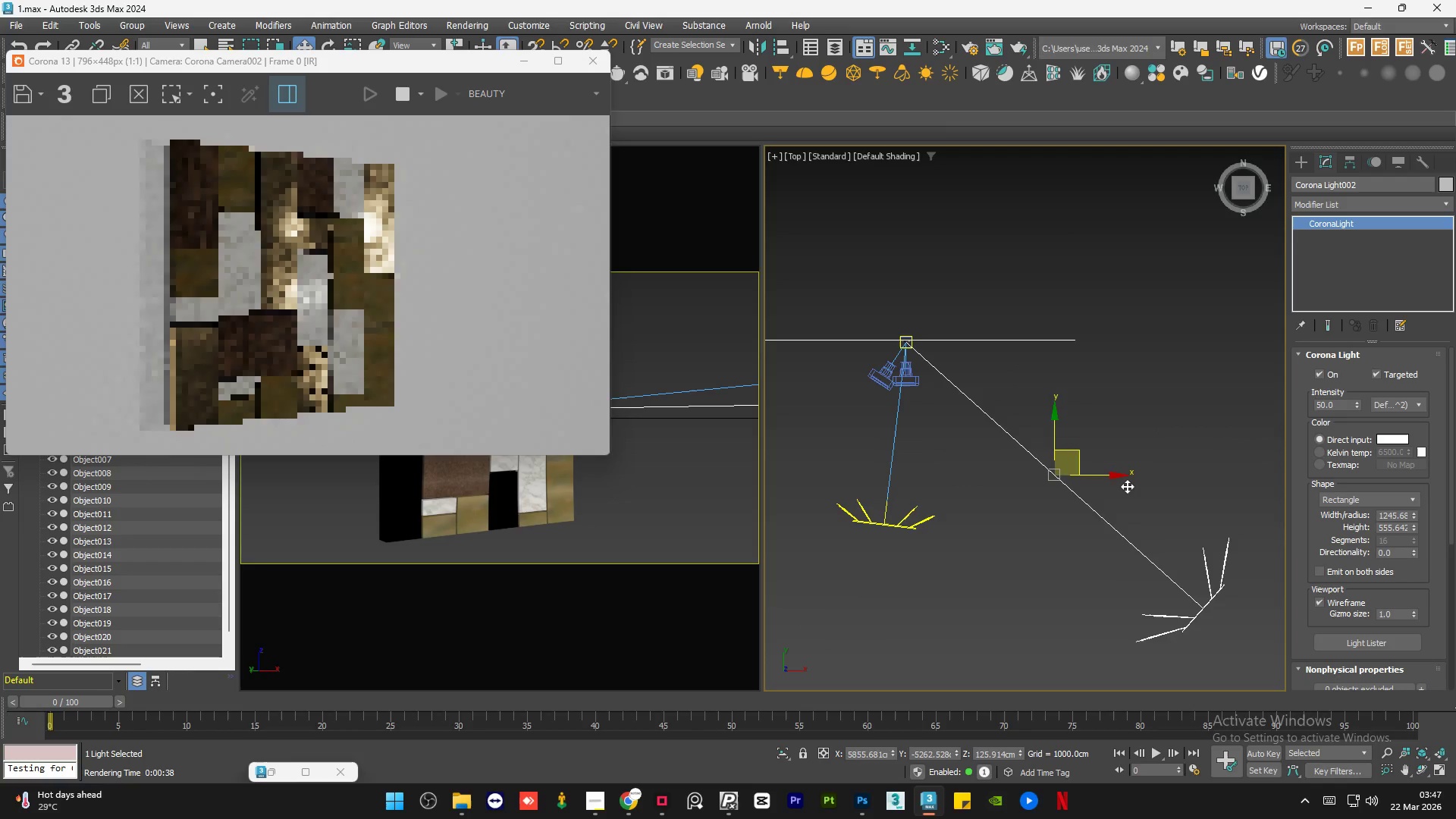 
key(Control+Z)
 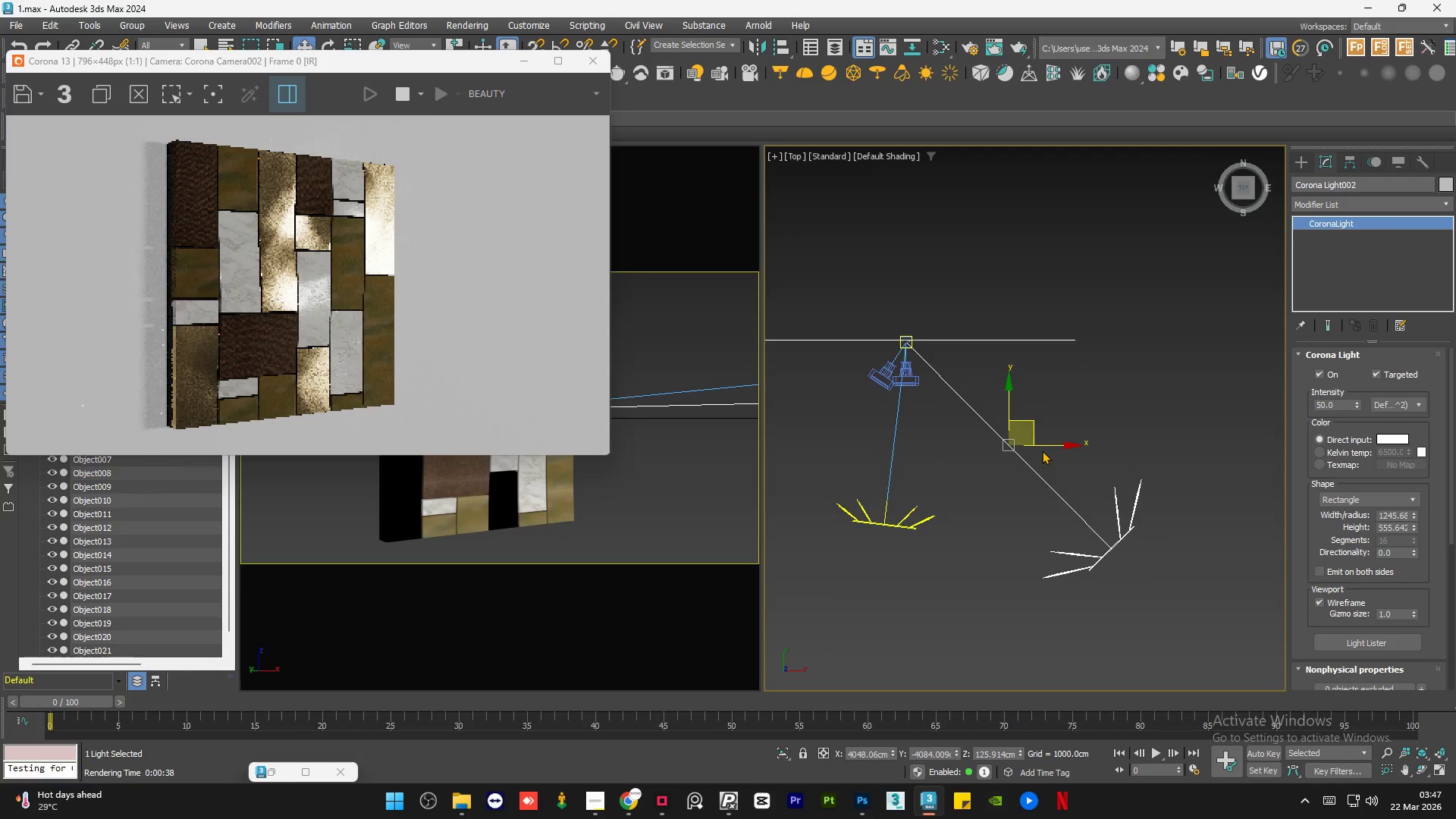 
key(Control+Z)
 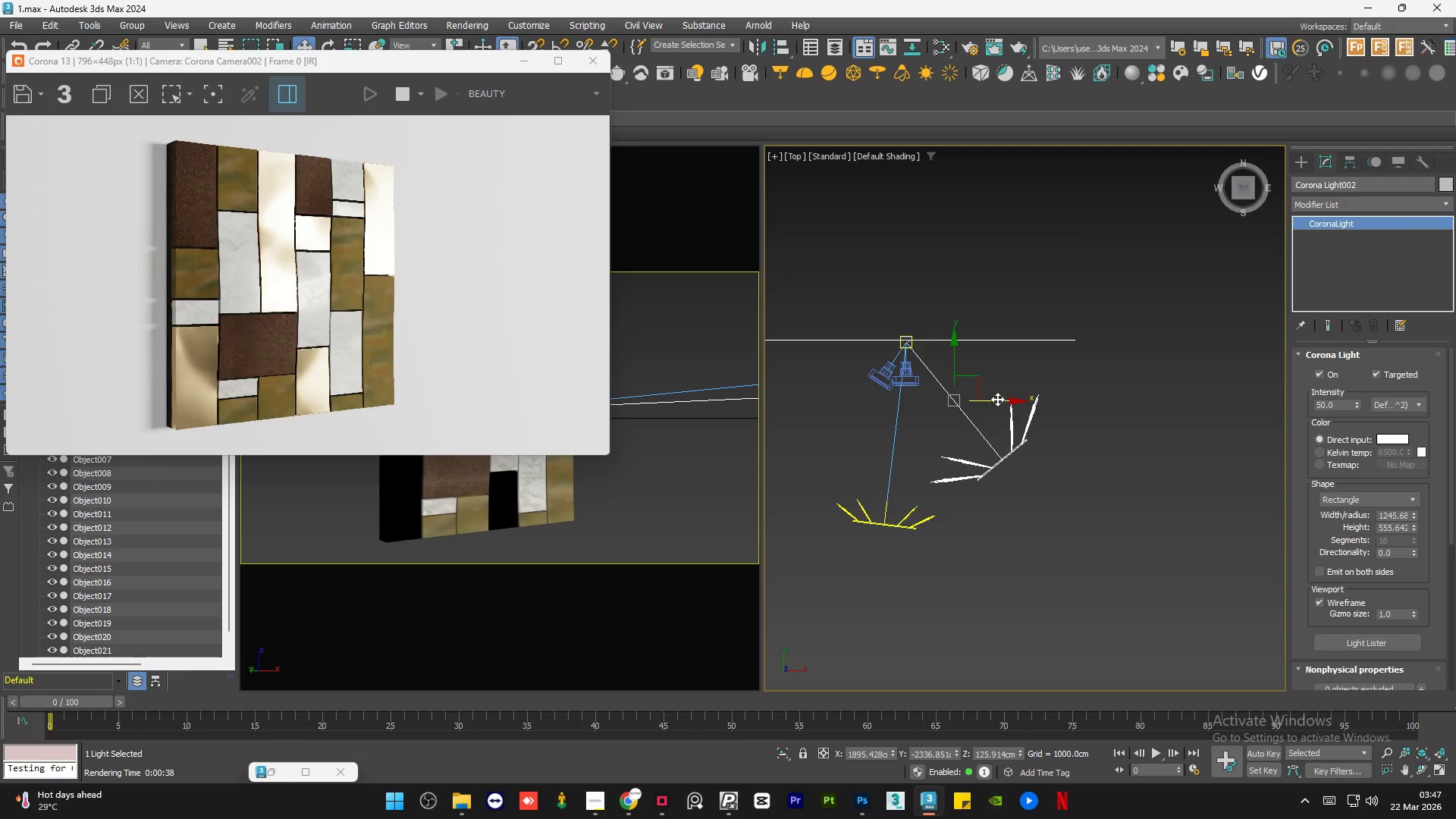 
left_click_drag(start_coordinate=[997, 397], to_coordinate=[1053, 420])
 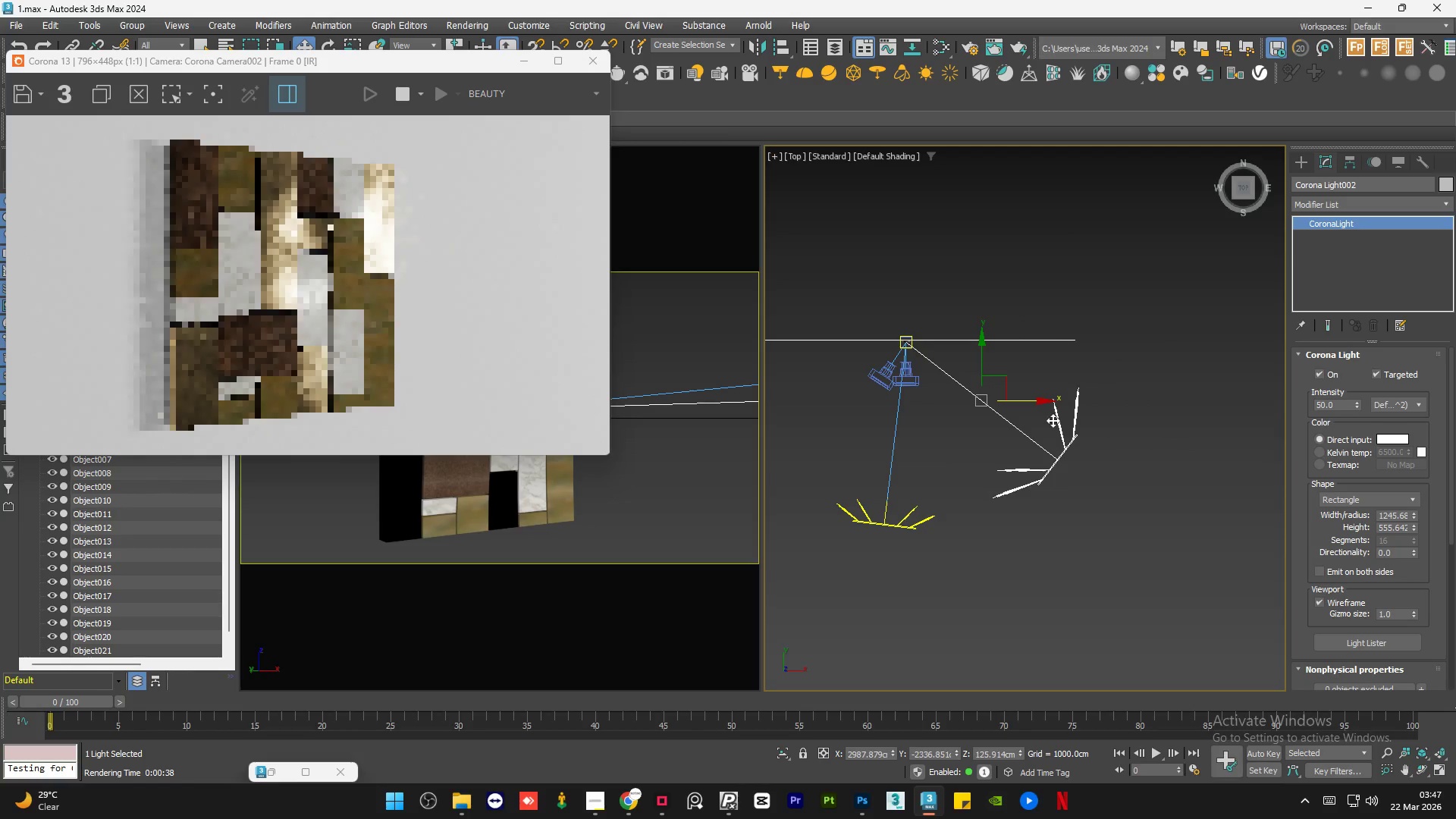 
key(Control+Z)
 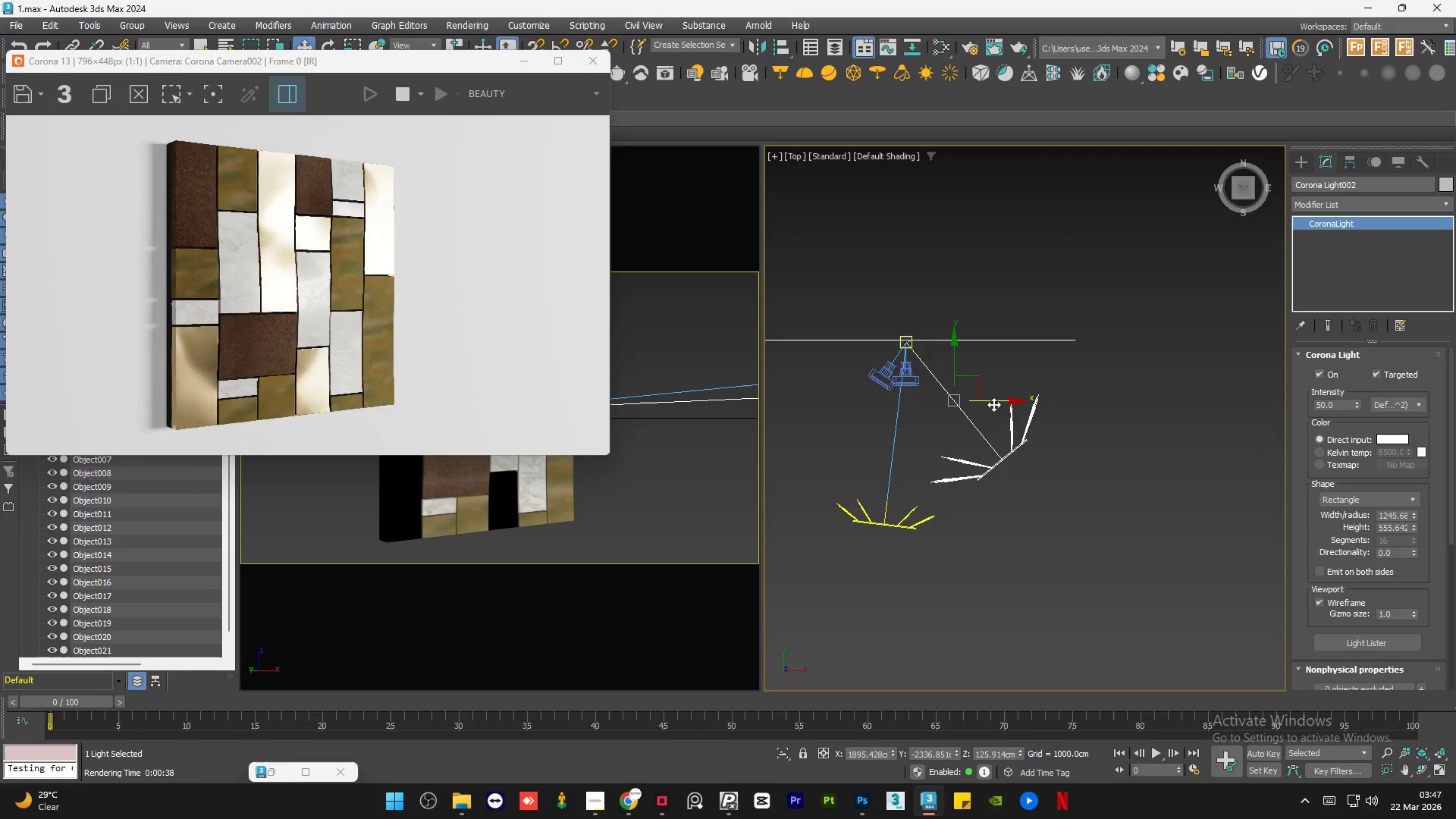 
left_click_drag(start_coordinate=[997, 402], to_coordinate=[1059, 408])
 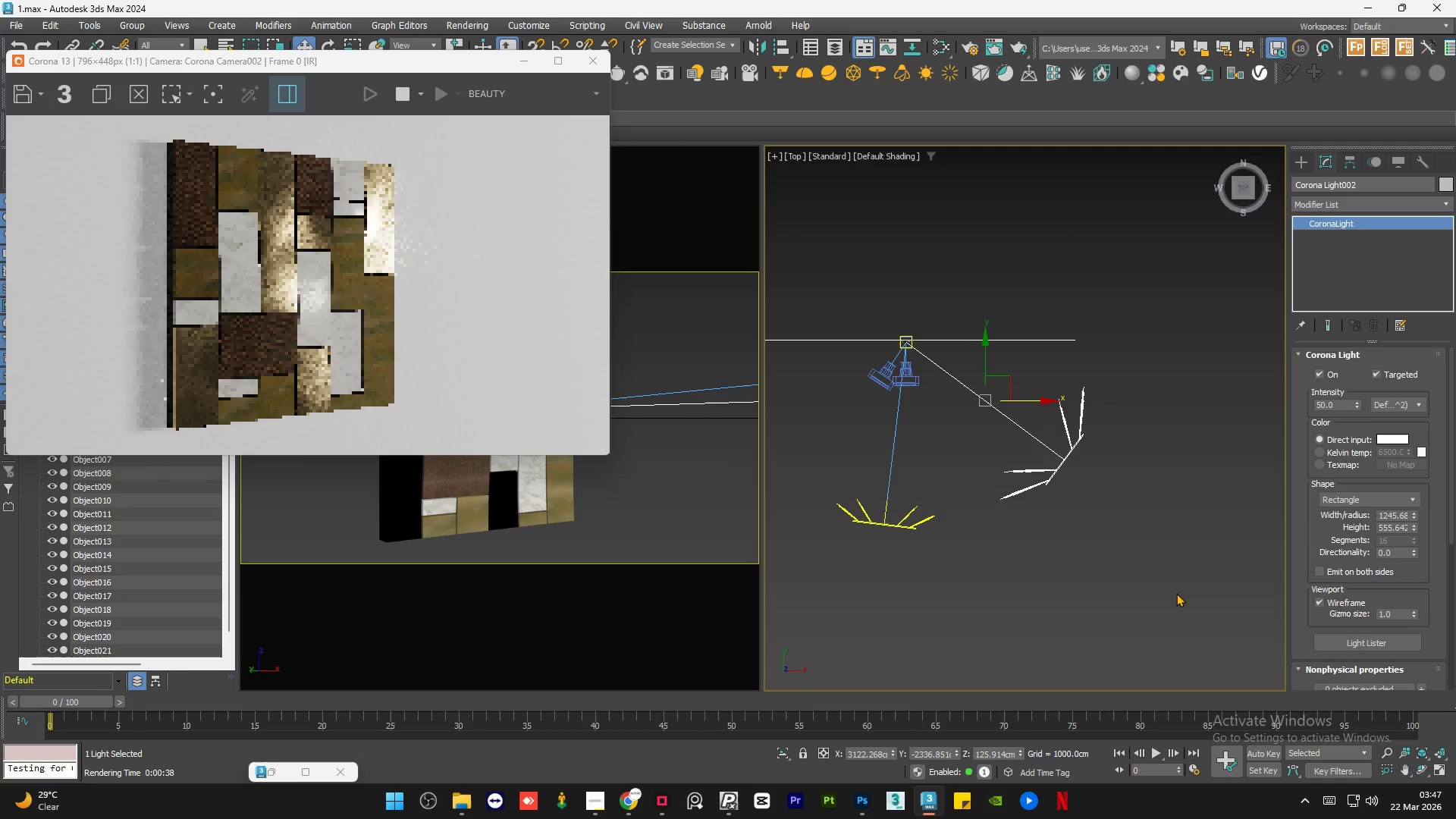 
left_click([1176, 593])
 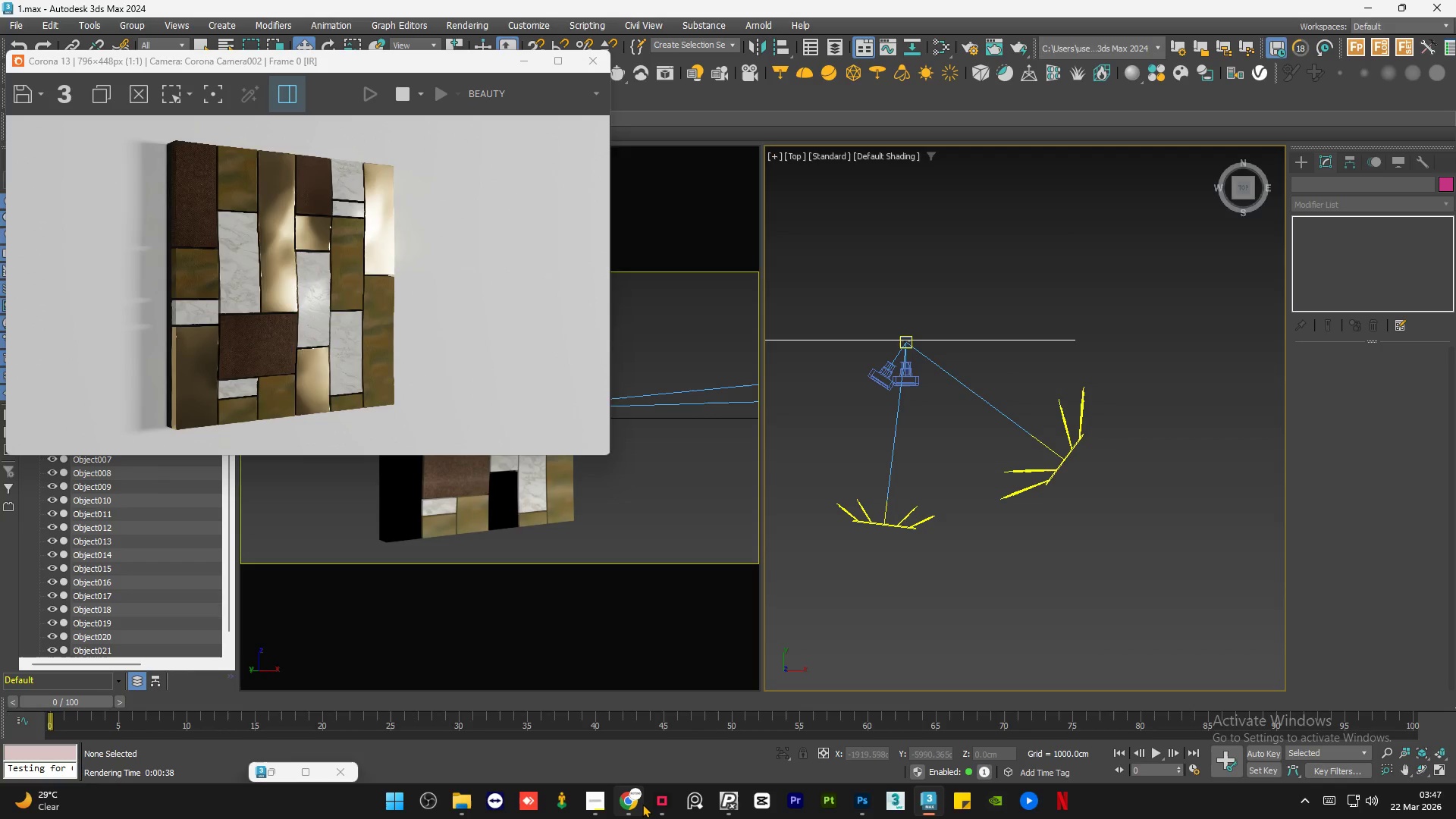 
left_click([642, 804])
 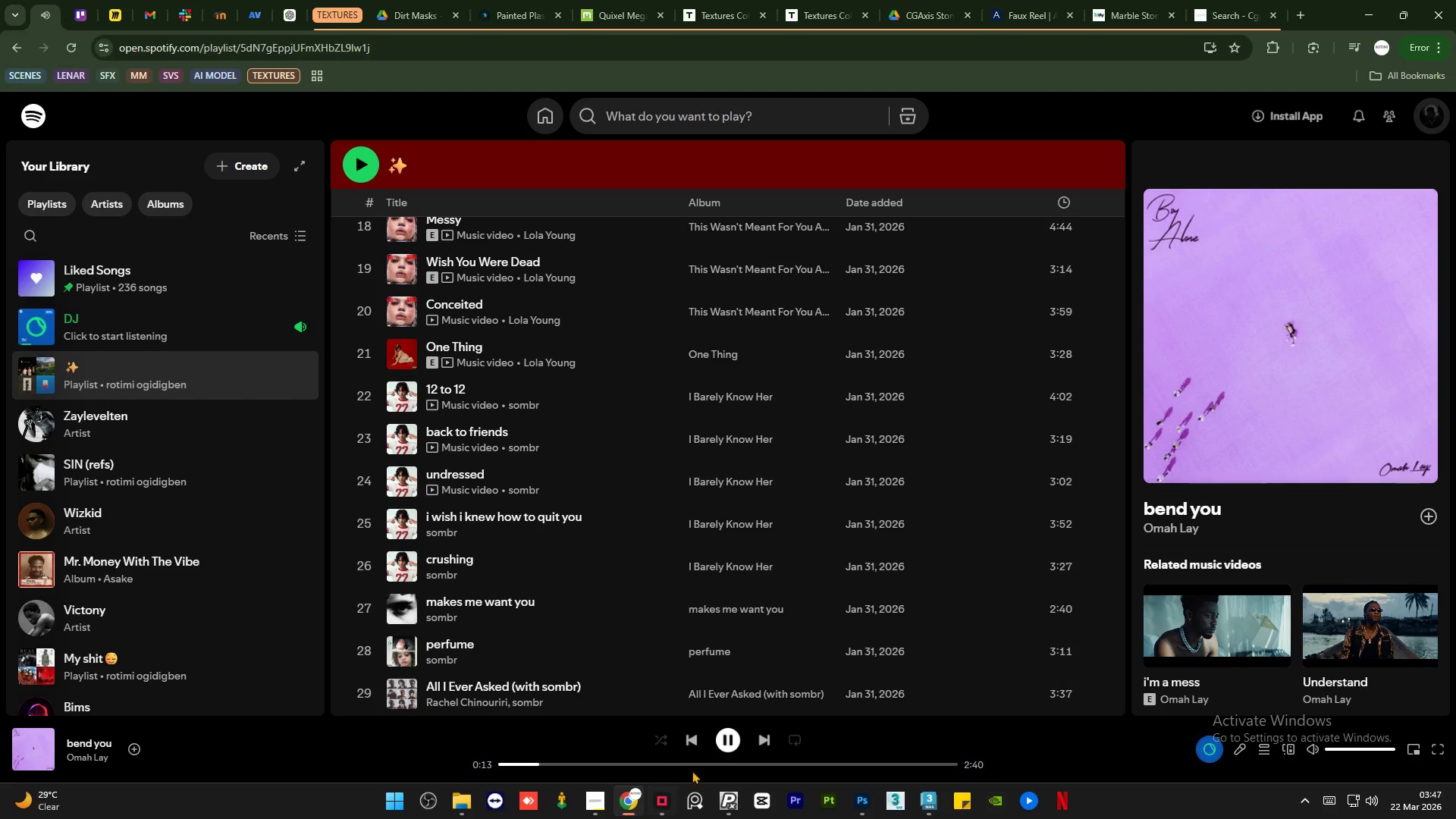 
left_click([769, 741])
 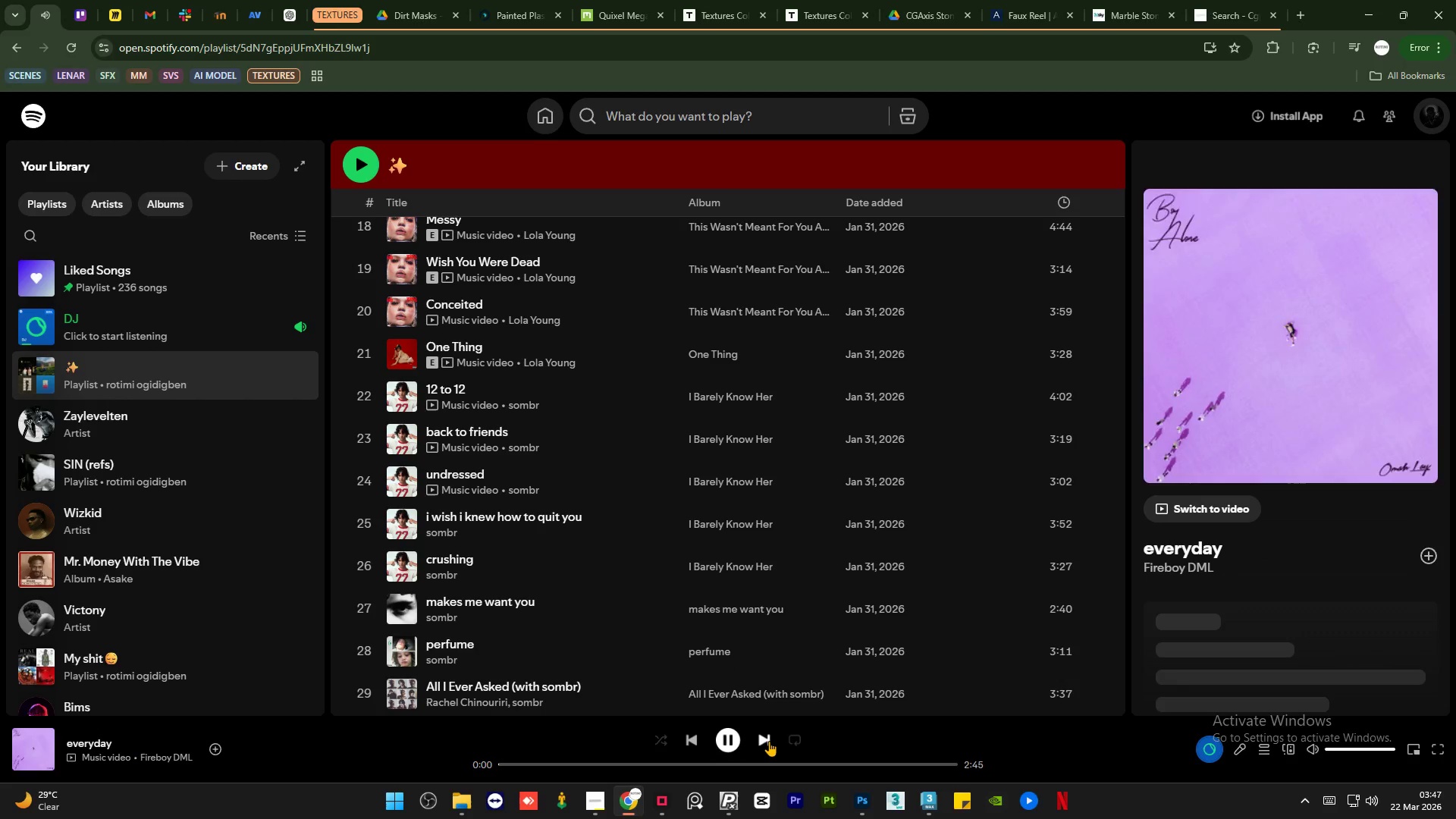 
left_click([769, 741])
 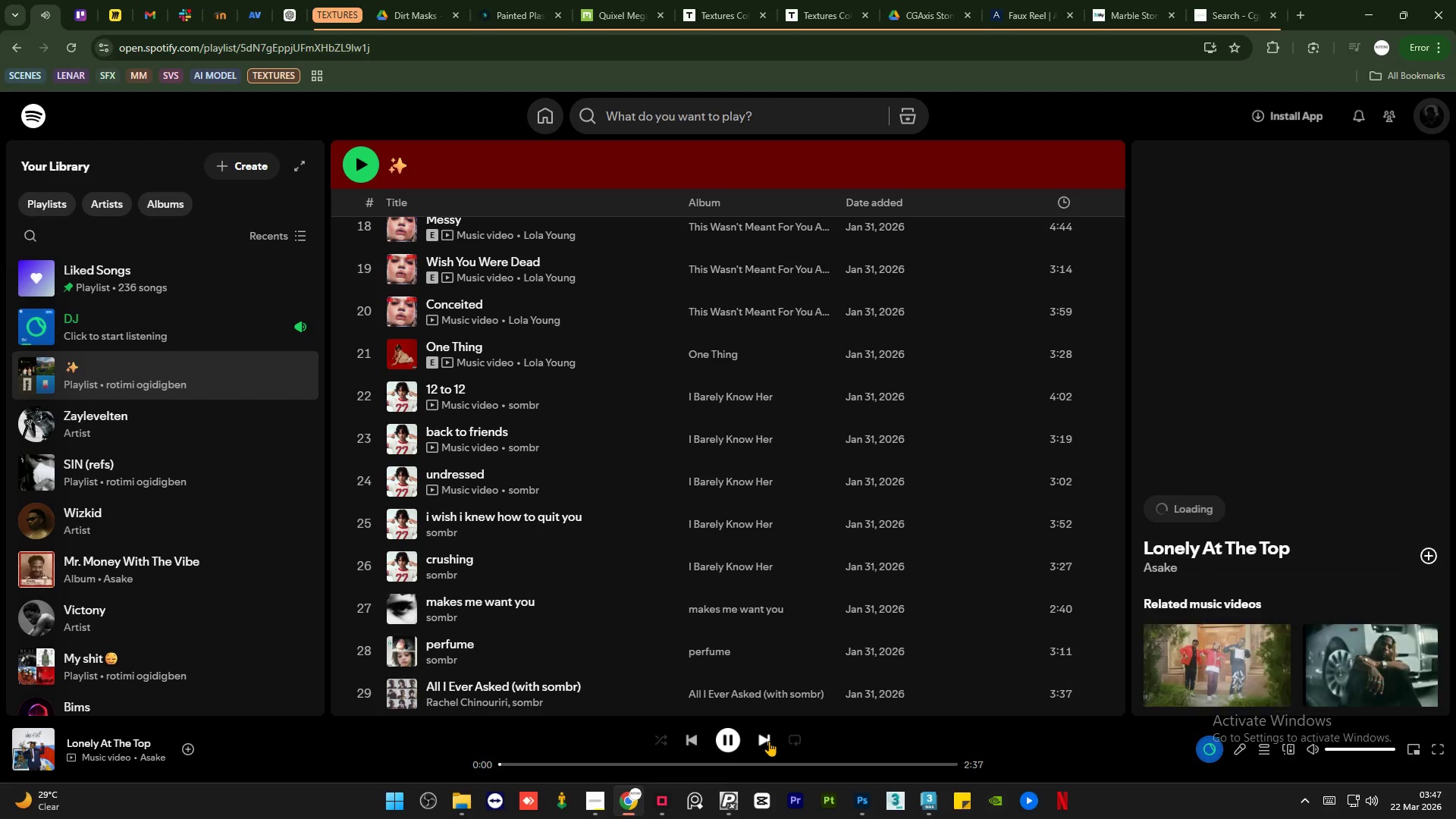 
left_click([769, 741])
 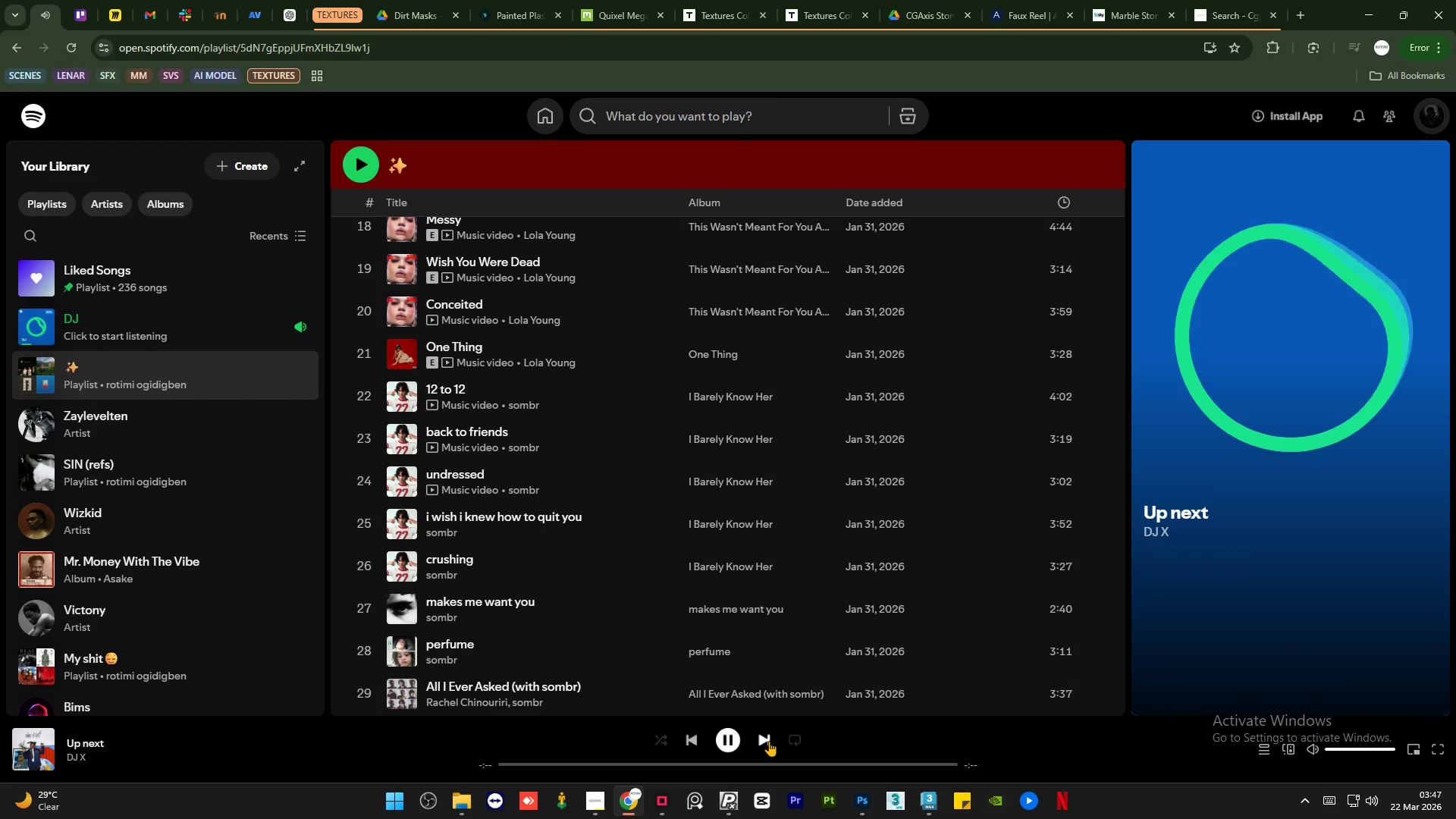 
left_click([769, 741])
 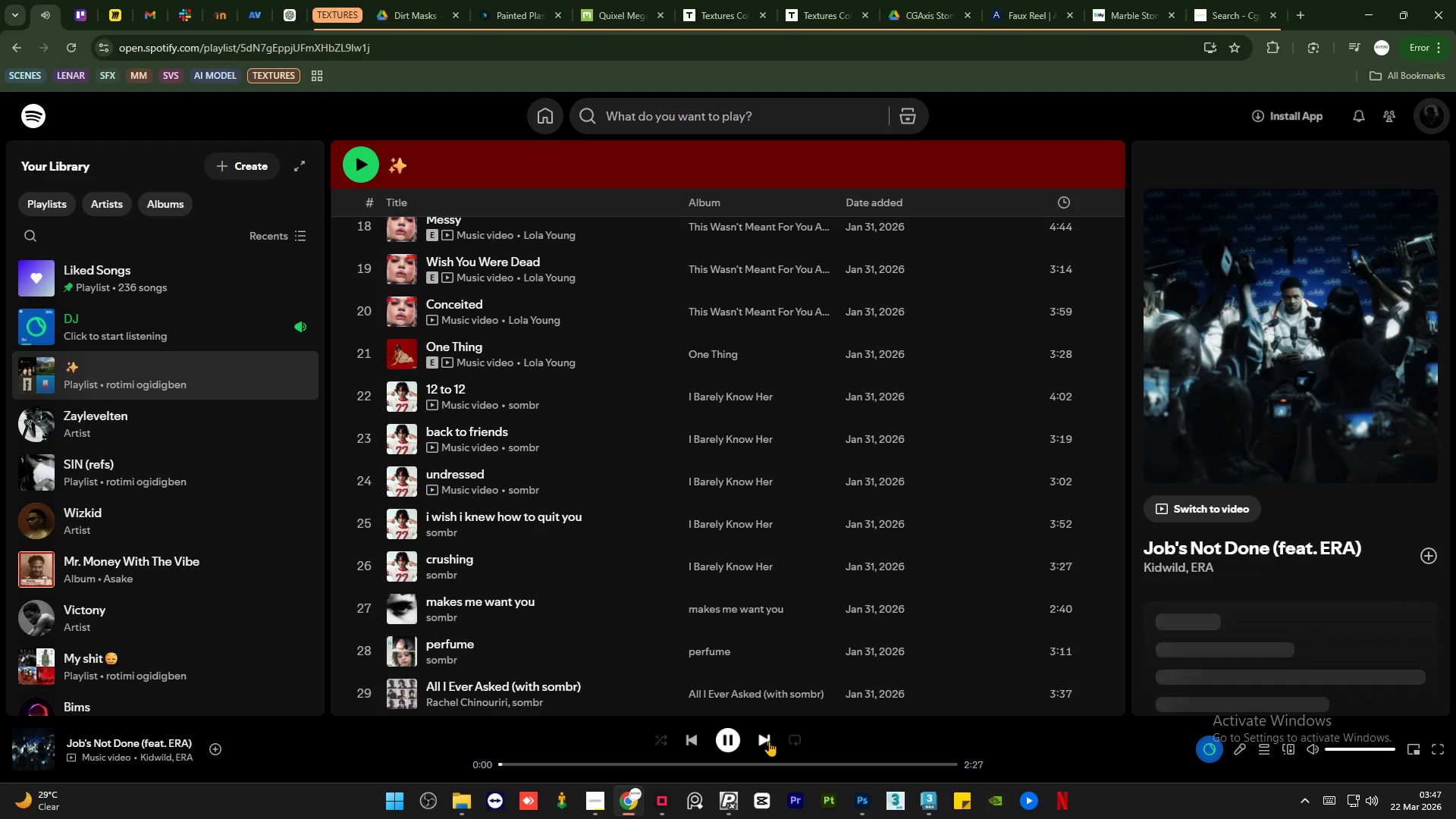 
left_click([769, 741])
 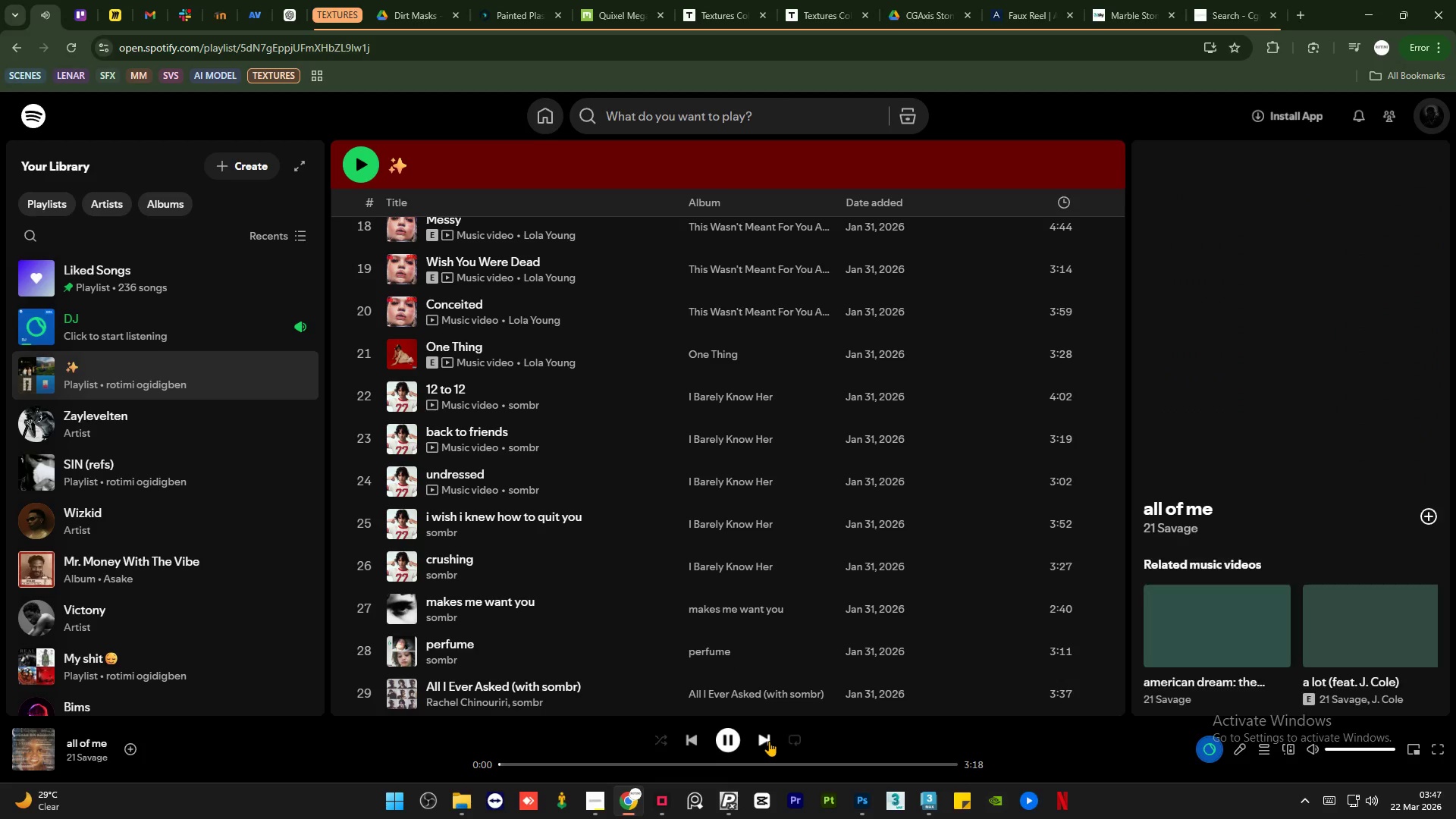 
left_click([769, 741])
 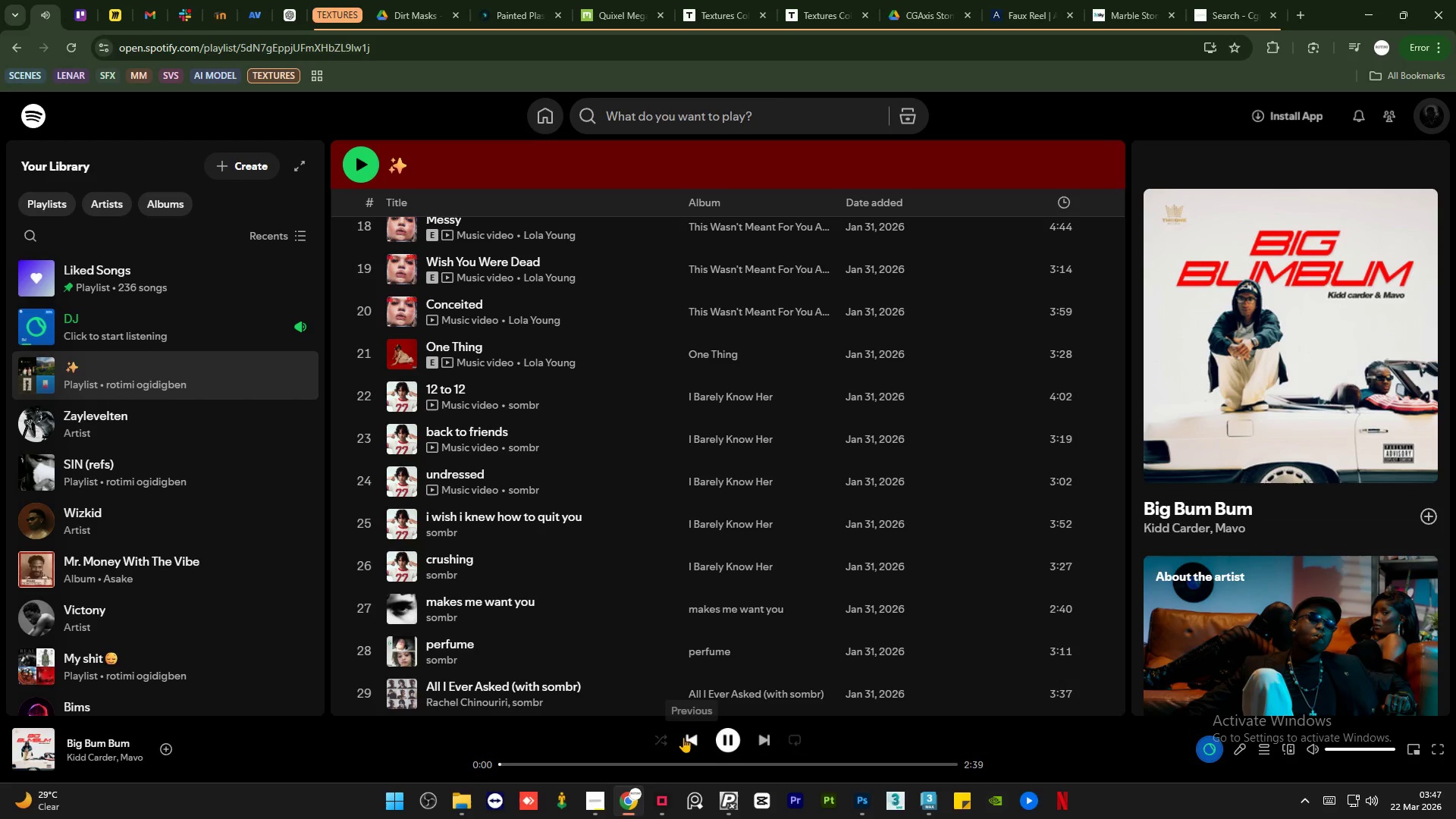 
left_click([689, 736])
 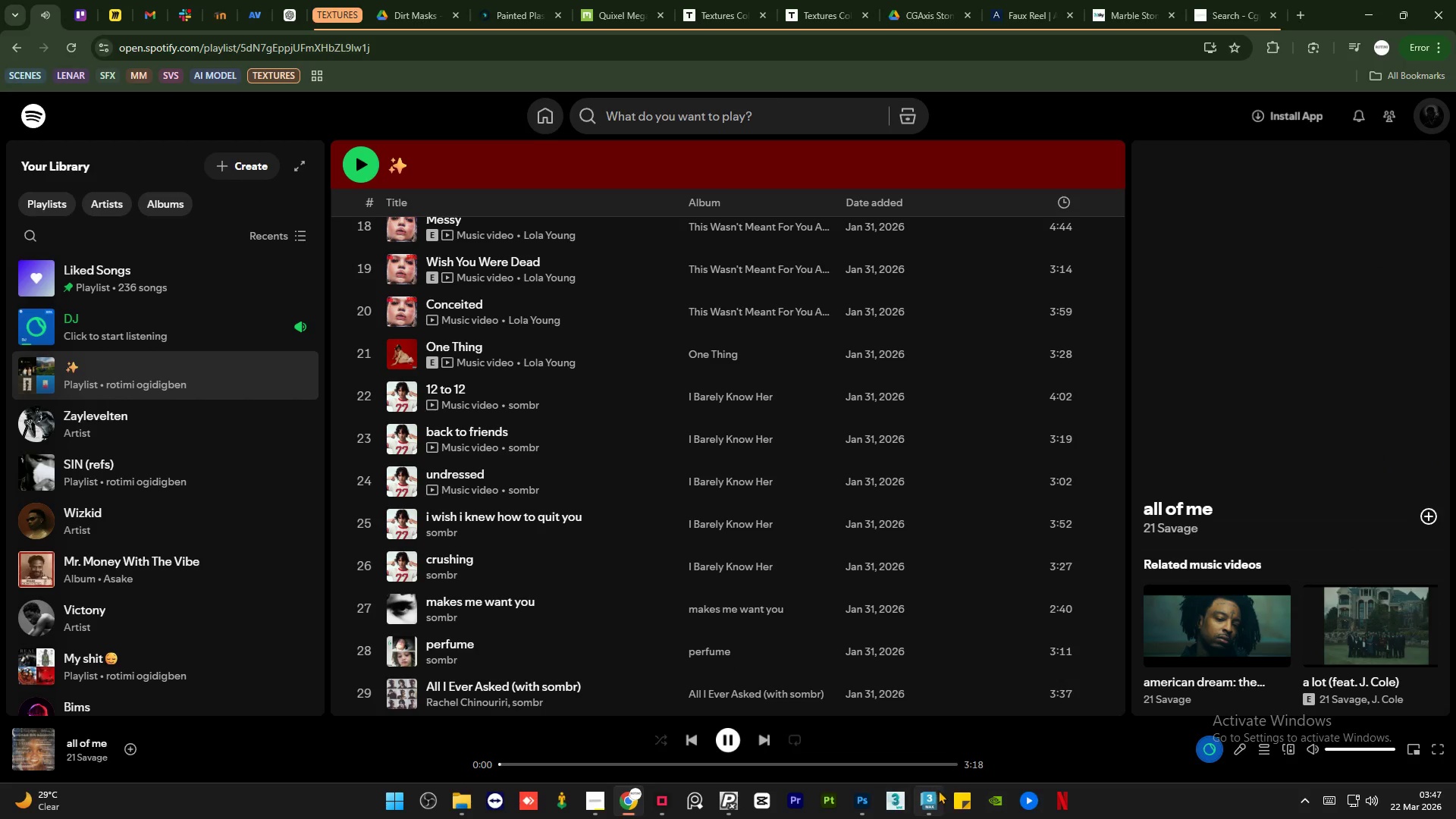 
left_click([932, 797])
 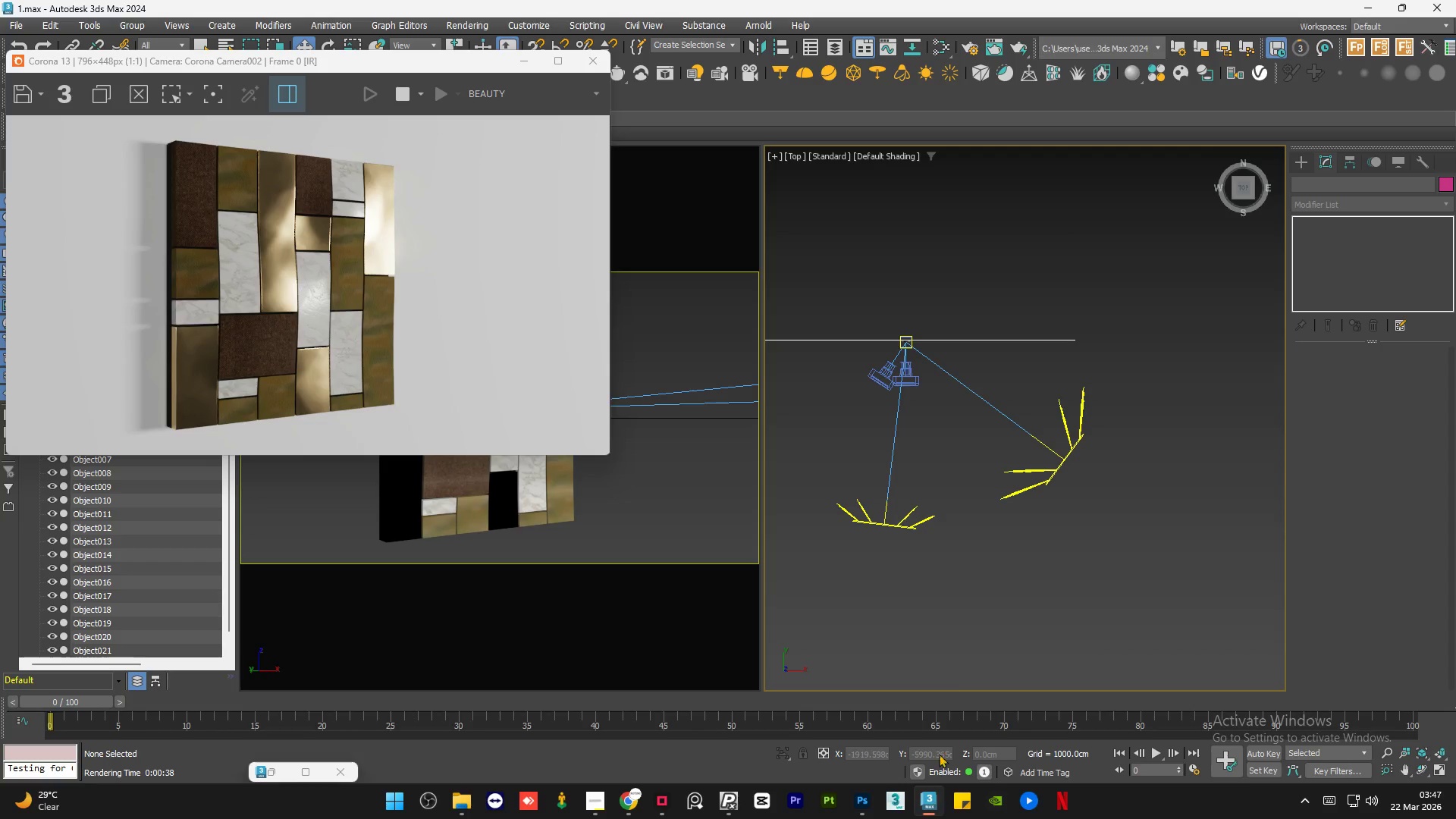 
left_click([999, 581])
 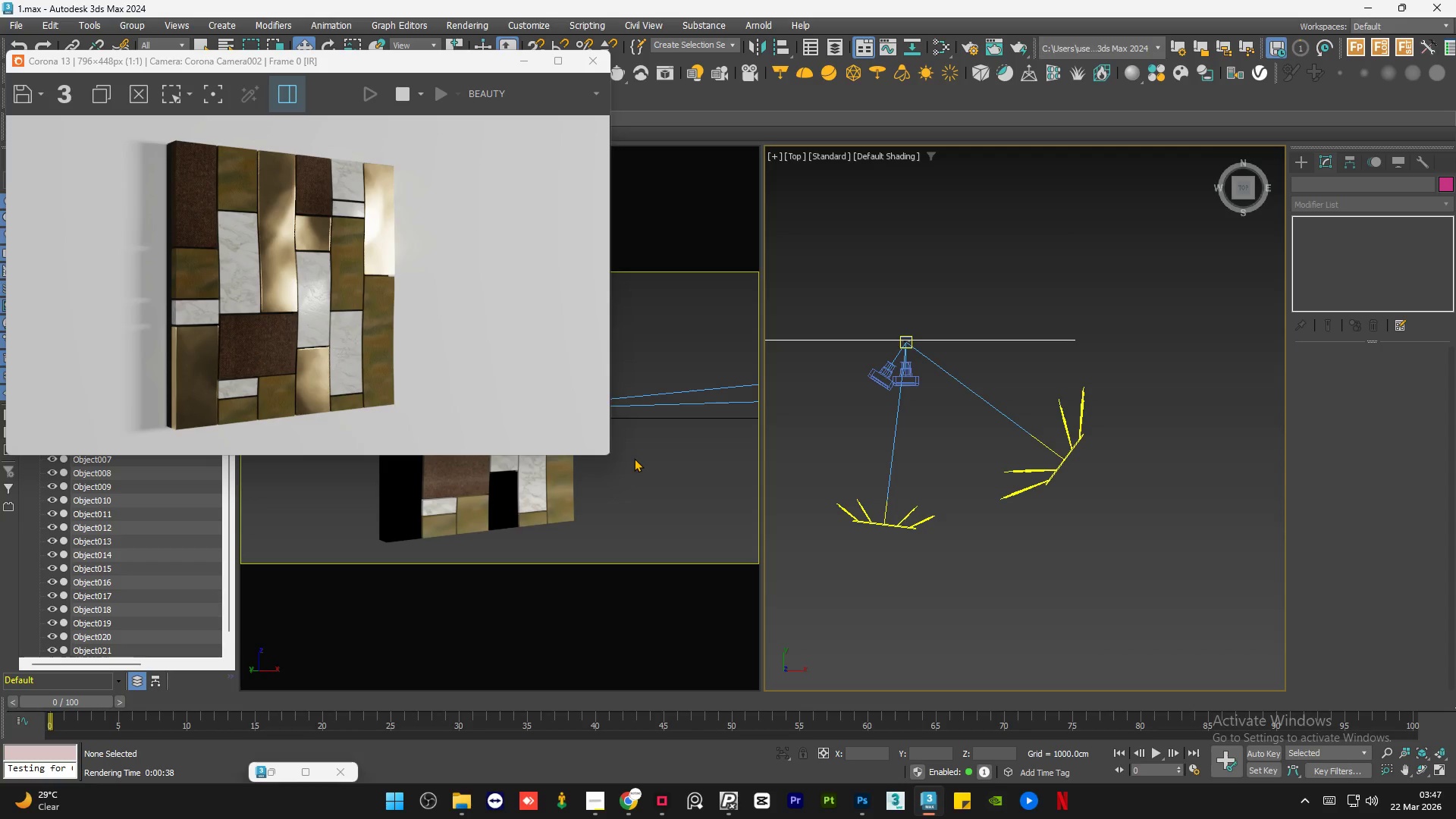 
left_click([634, 458])
 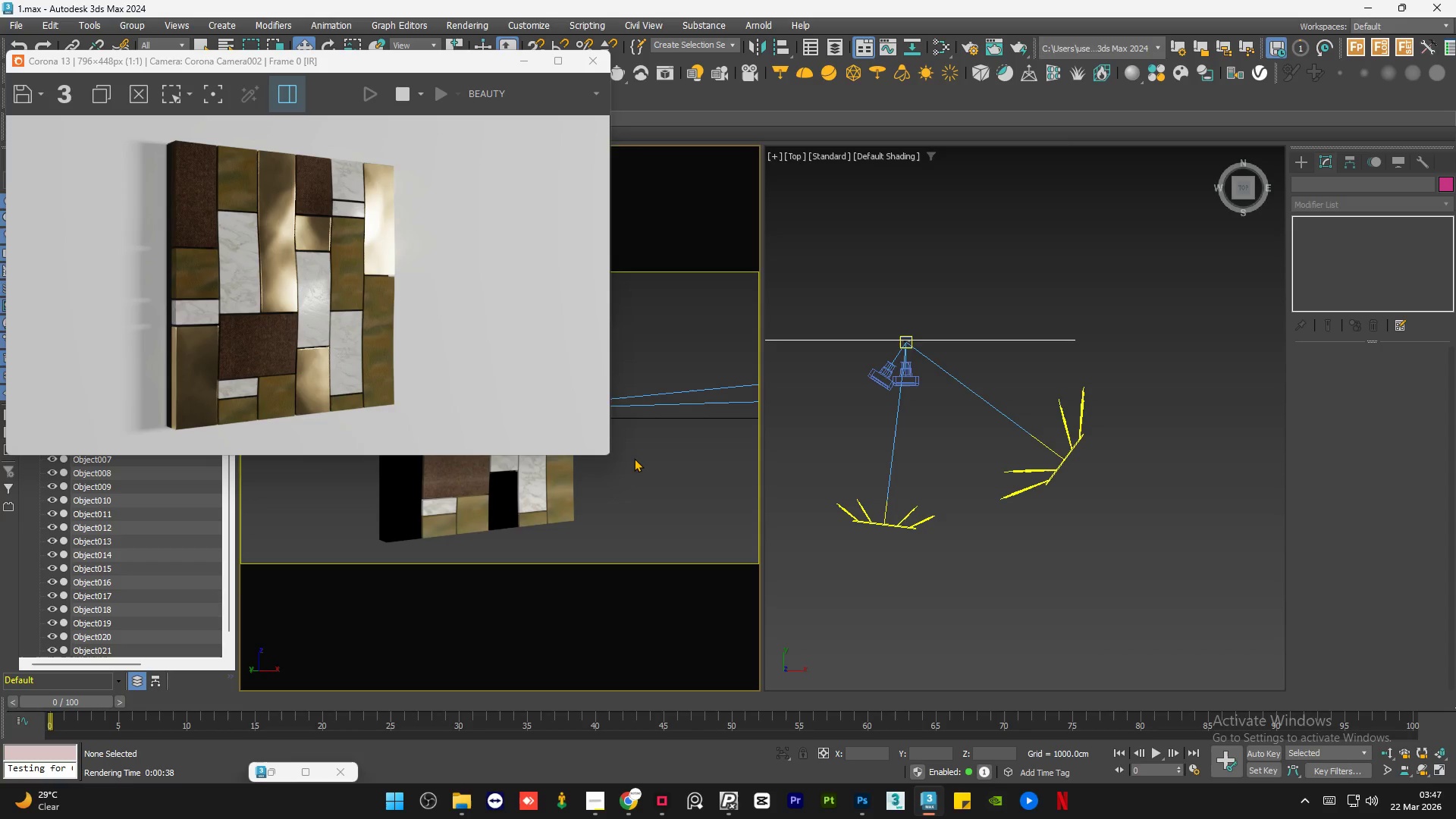 
key(C)
 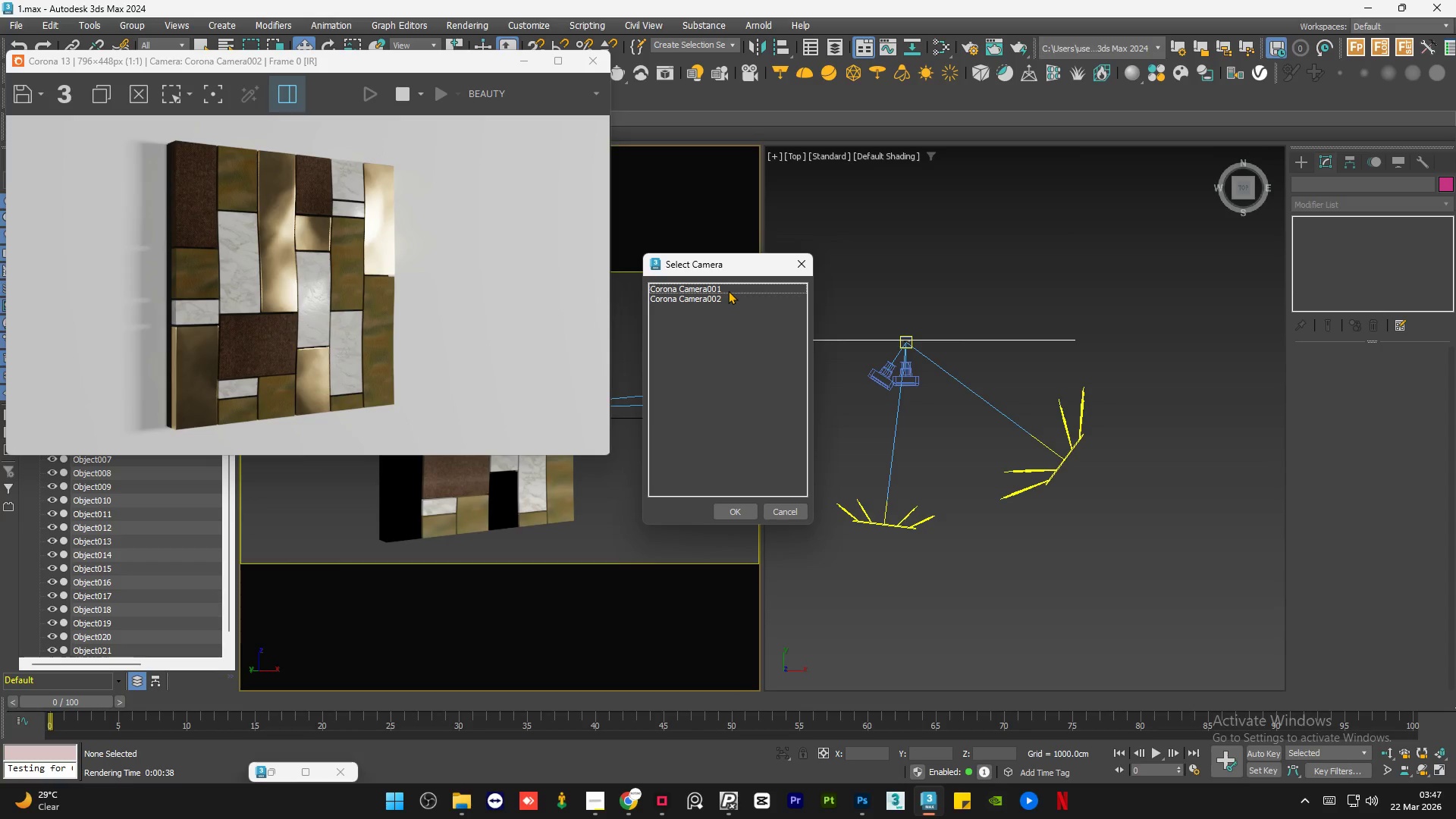 
wait(8.75)
 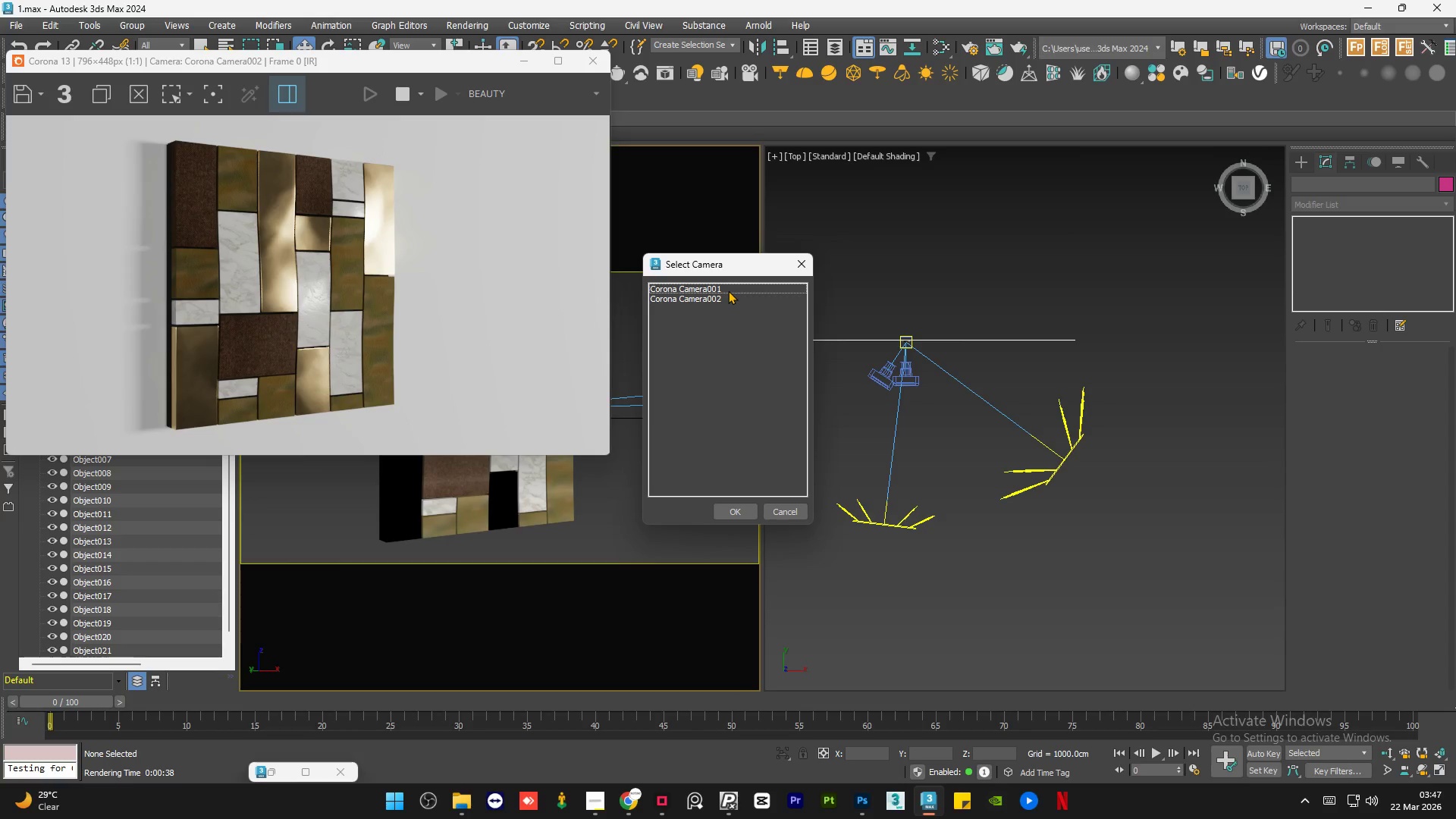 
double_click([728, 290])
 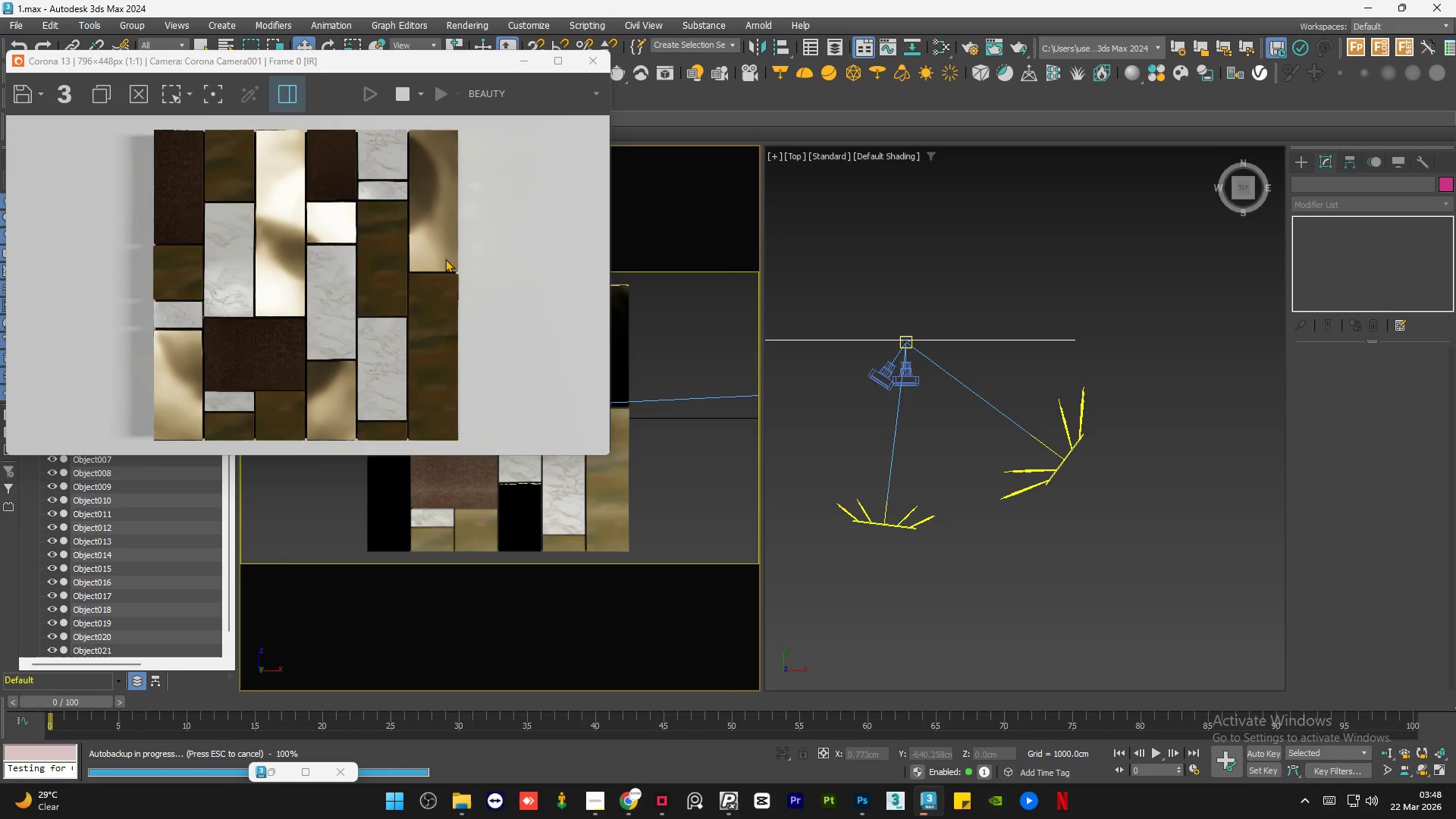 
scroll: coordinate [375, 226], scroll_direction: up, amount: 1.0
 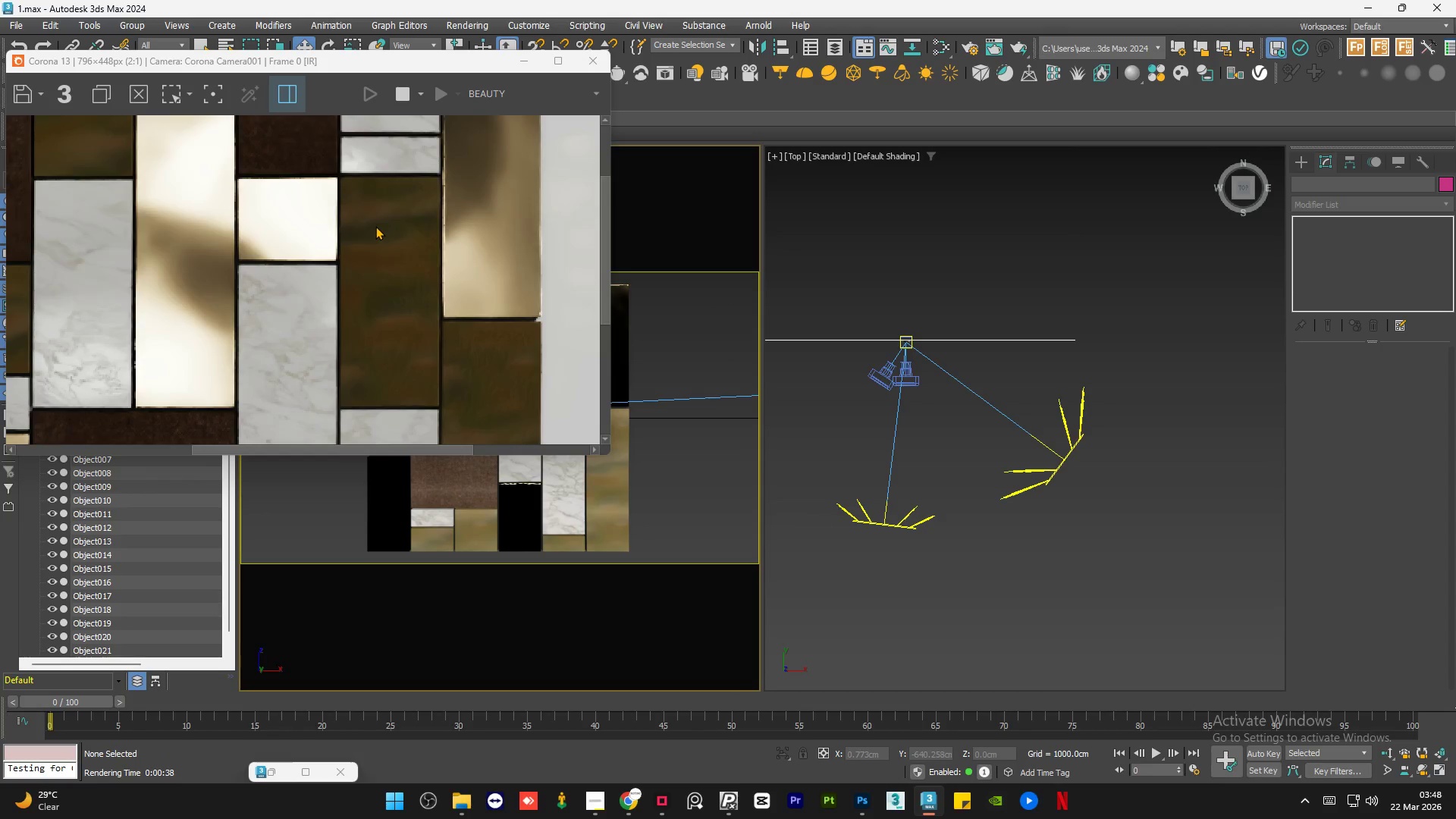 
scroll: coordinate [375, 226], scroll_direction: down, amount: 1.0
 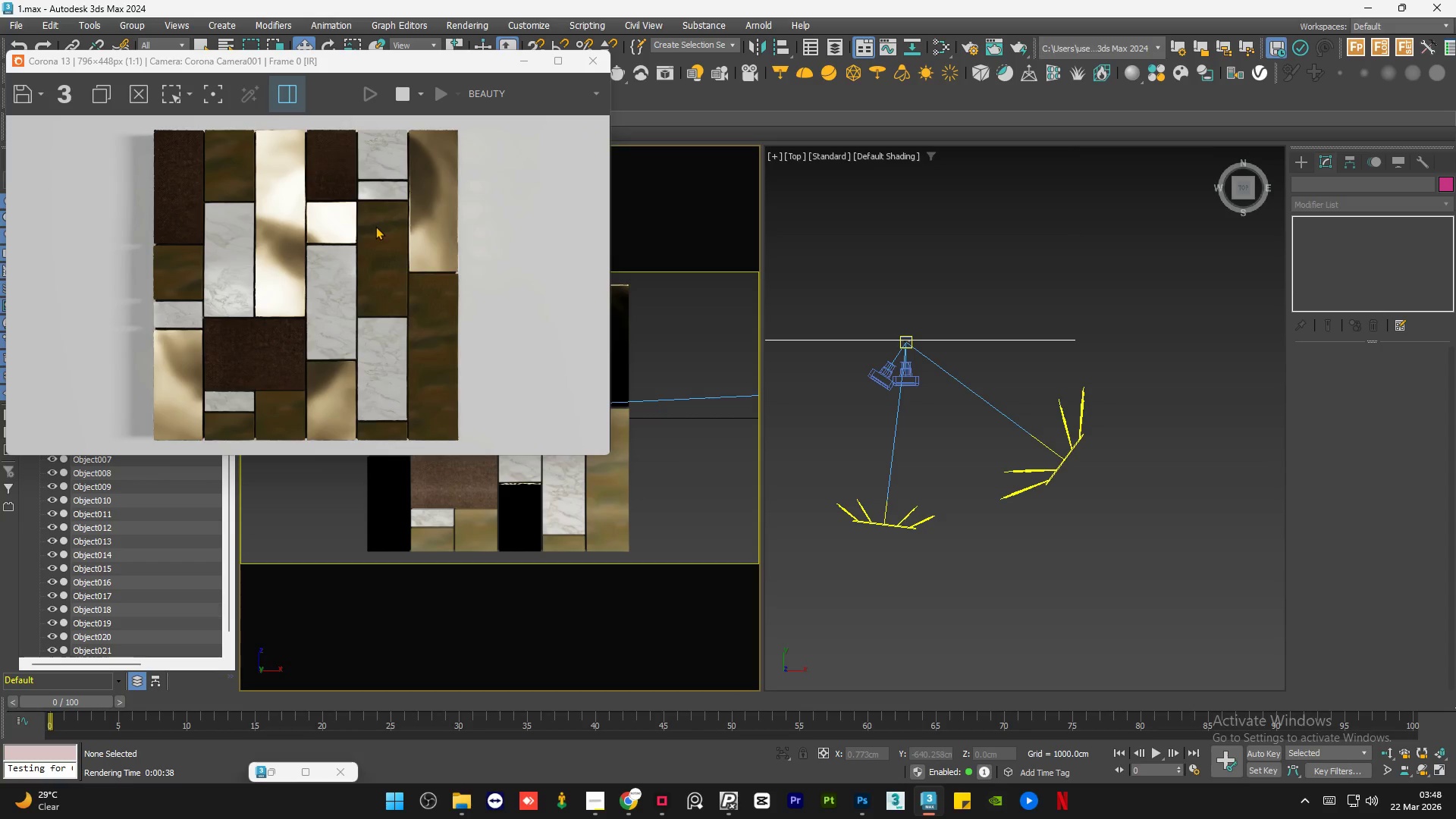 
scroll: coordinate [405, 289], scroll_direction: none, amount: 0.0
 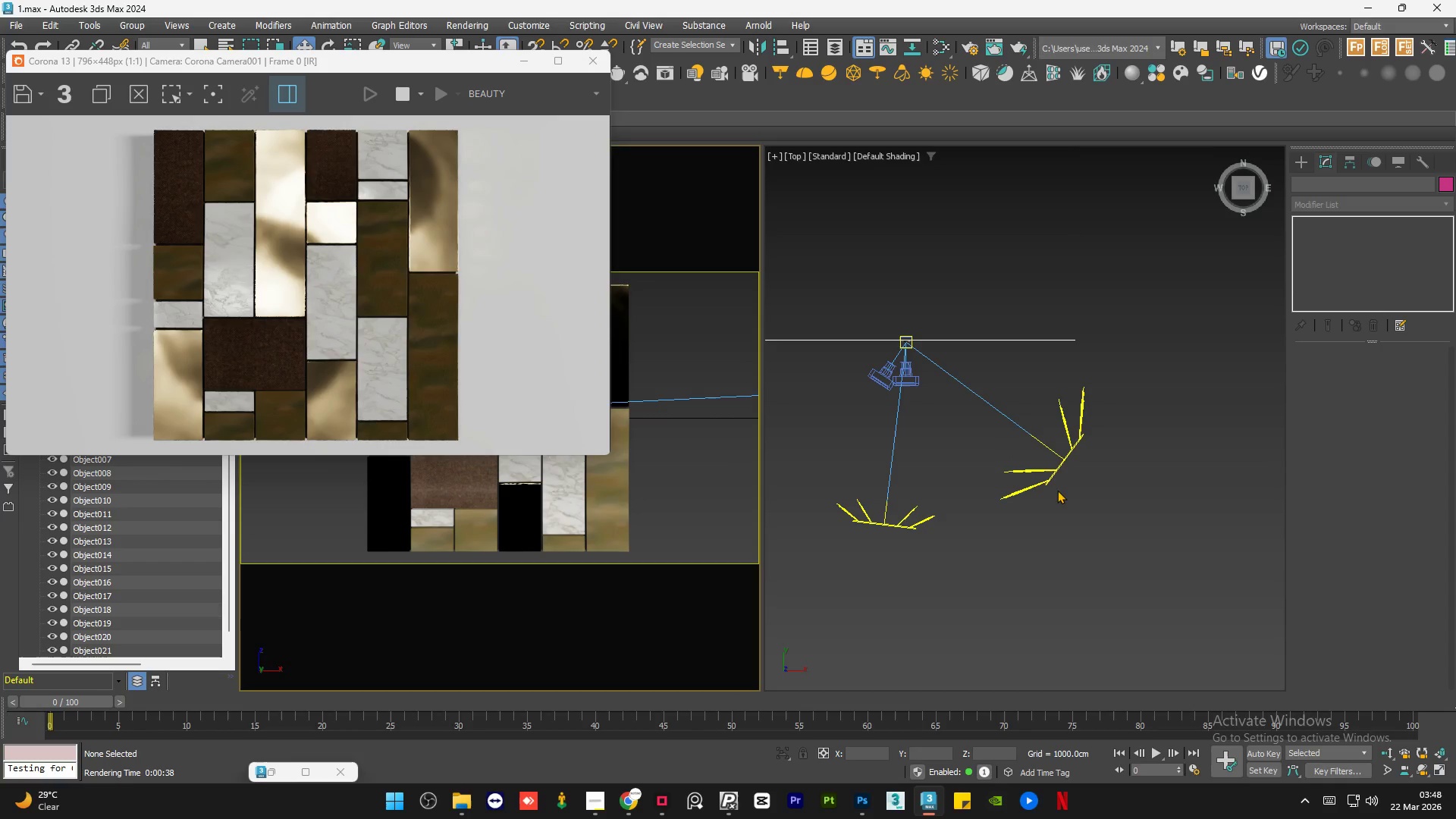 
left_click([1049, 485])
 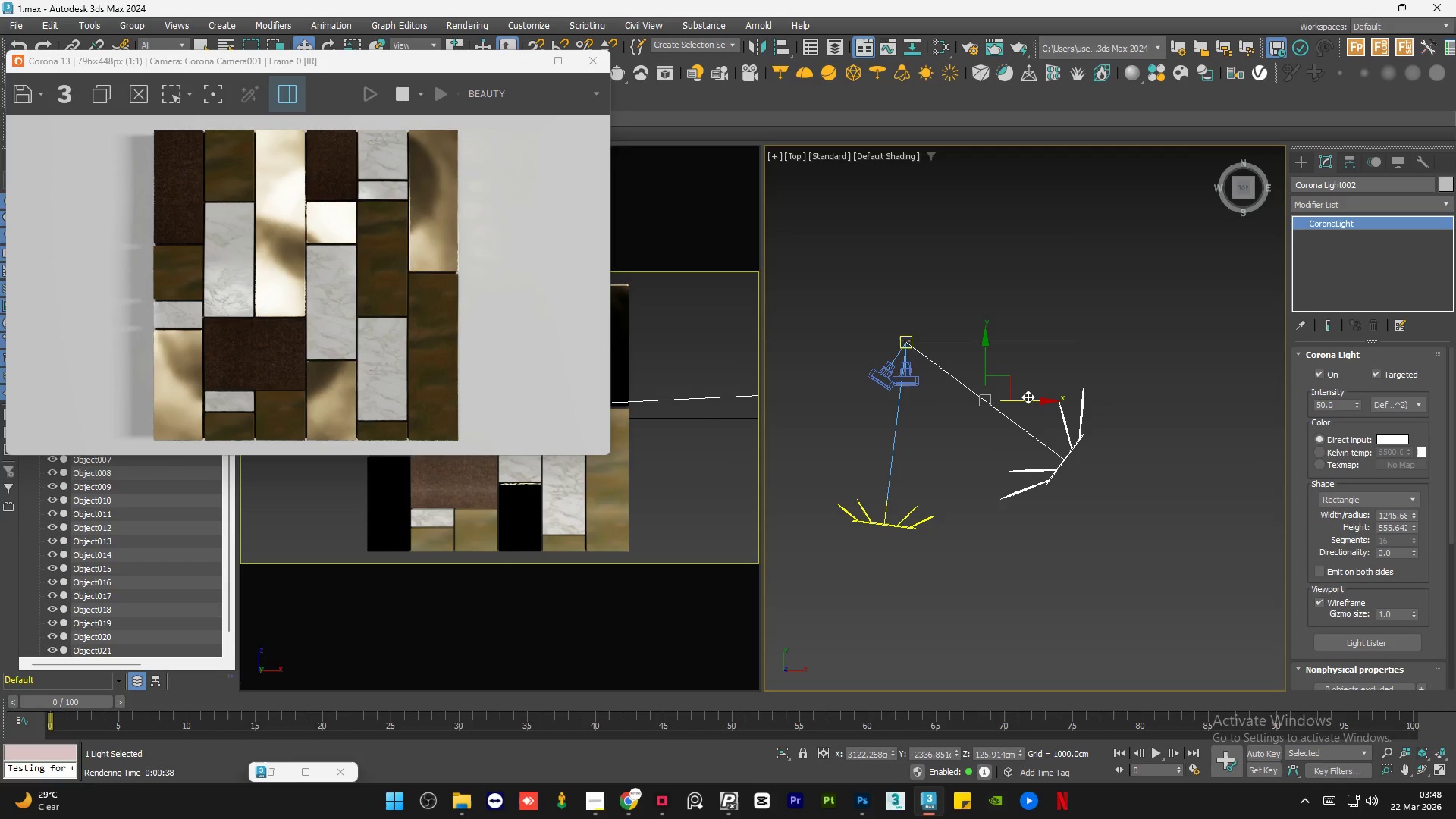 
left_click_drag(start_coordinate=[1028, 399], to_coordinate=[1006, 403])
 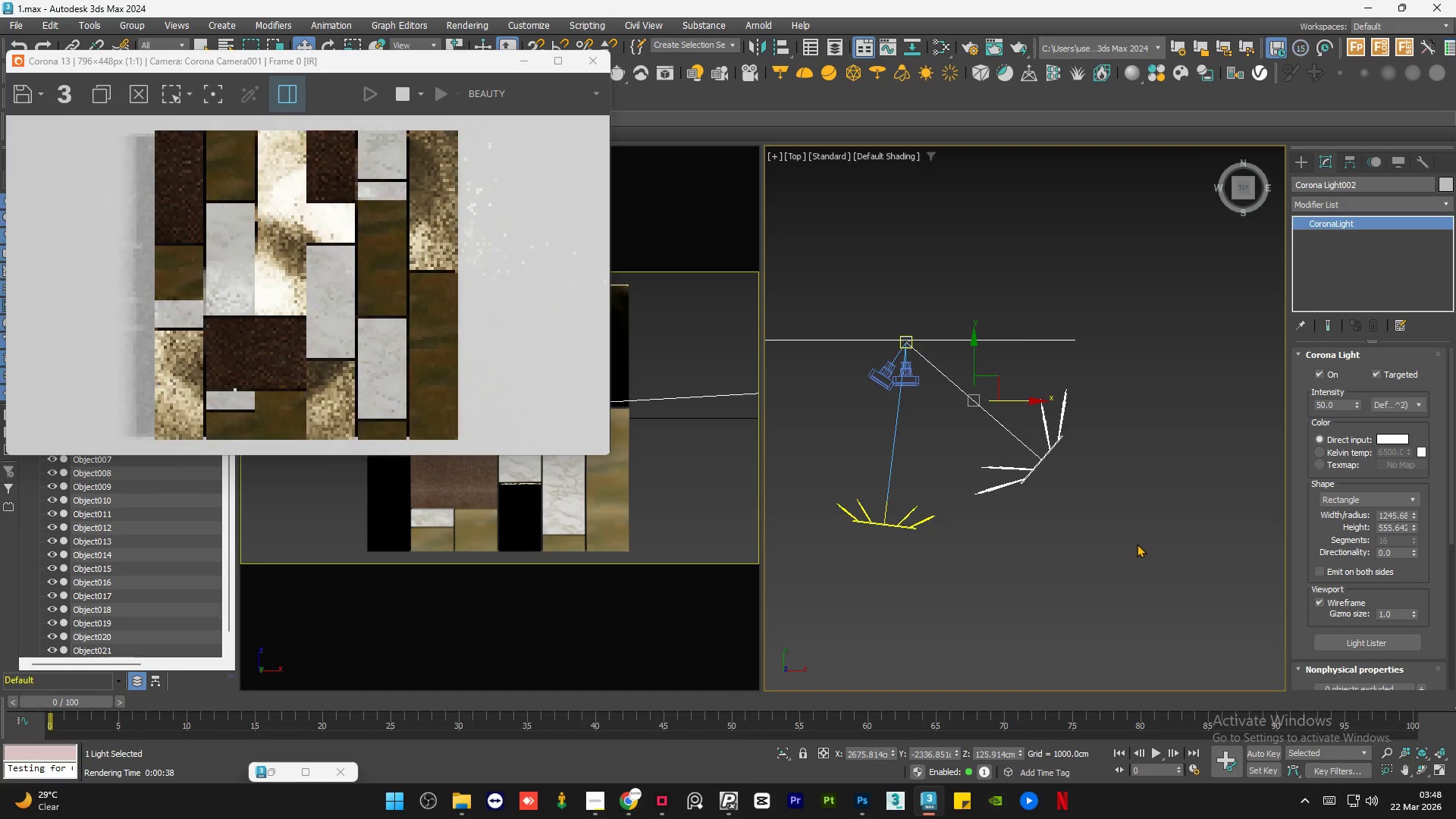 
left_click([1137, 544])
 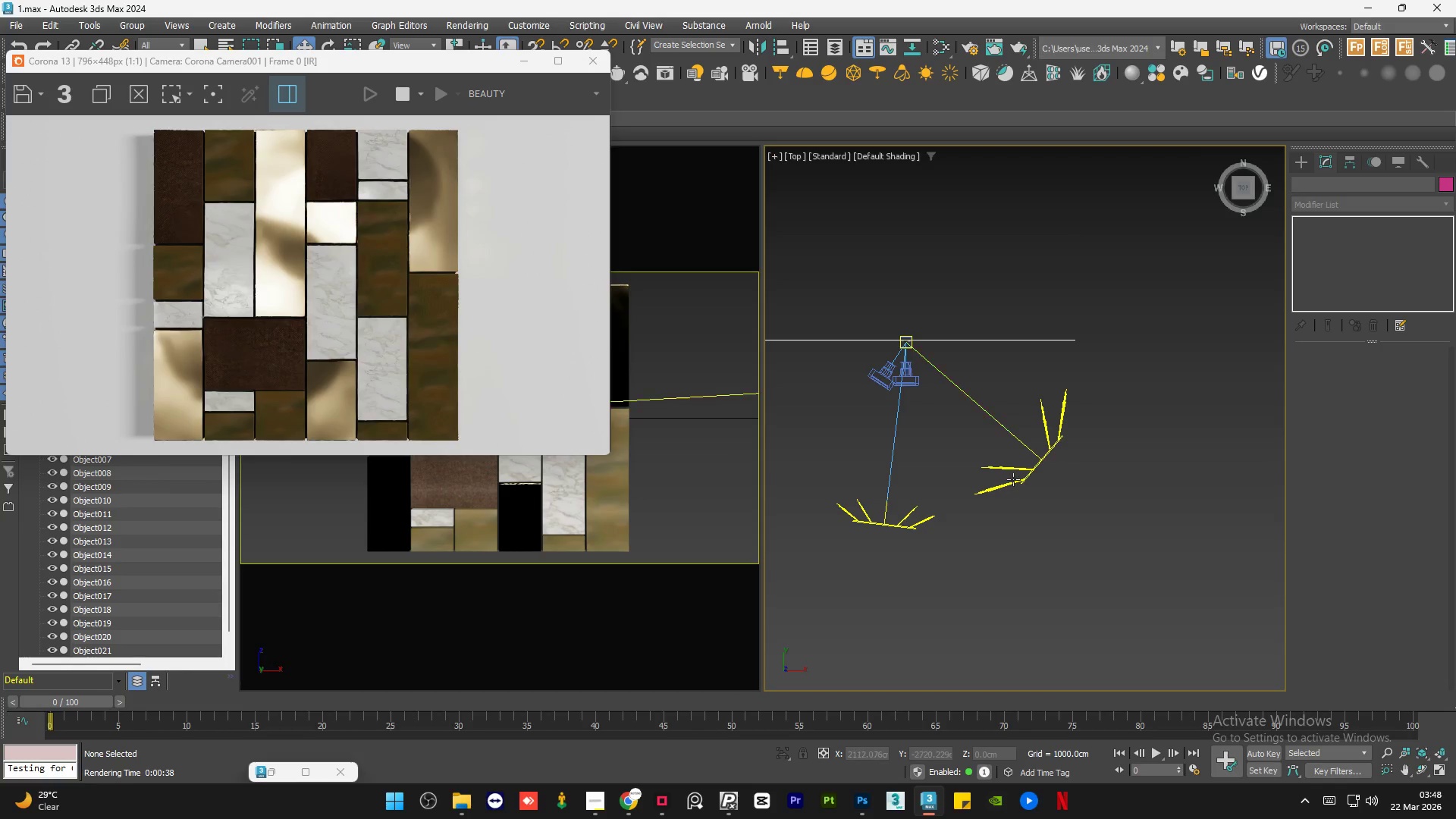 
left_click([1029, 475])
 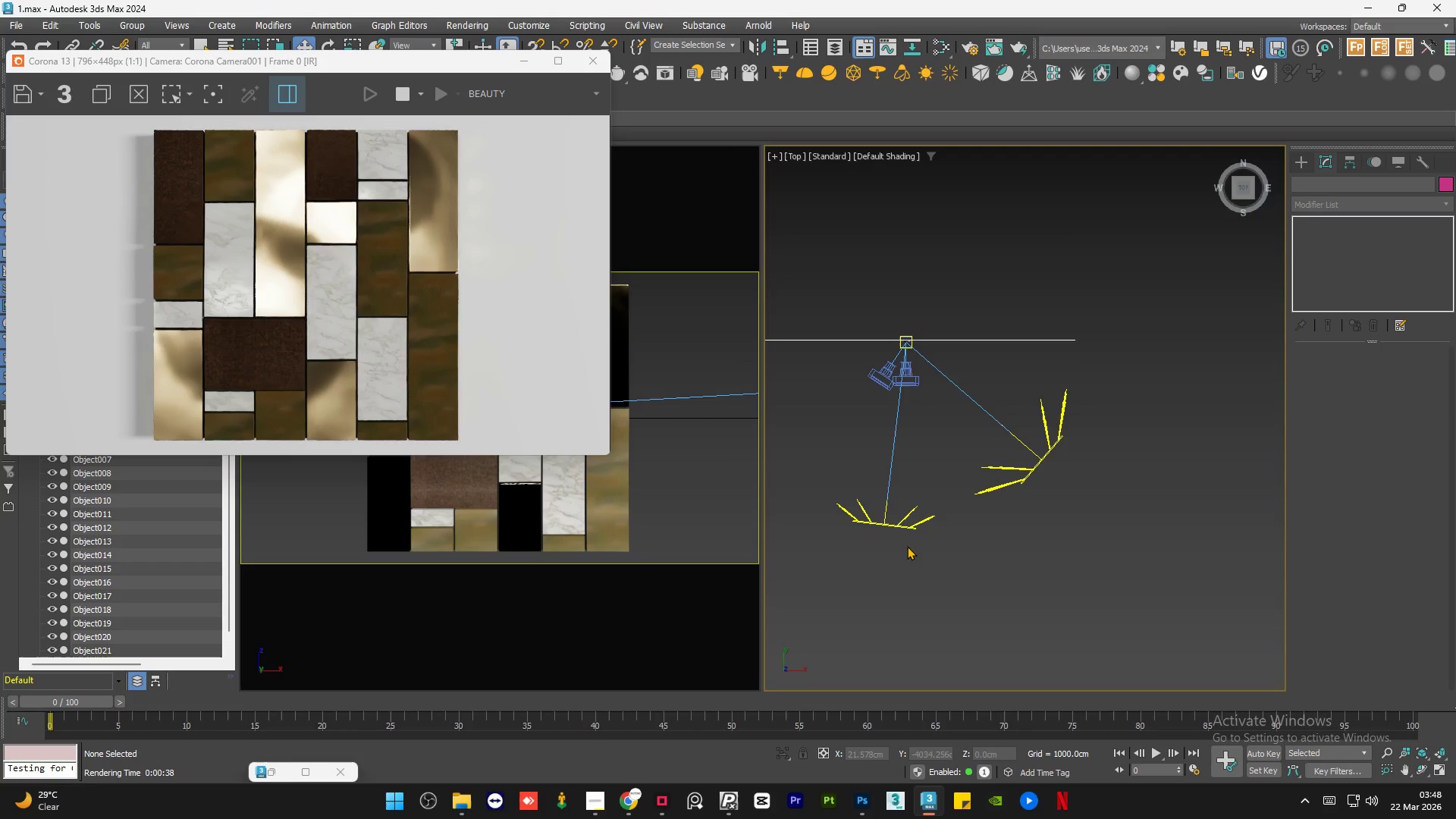 
left_click([908, 528])
 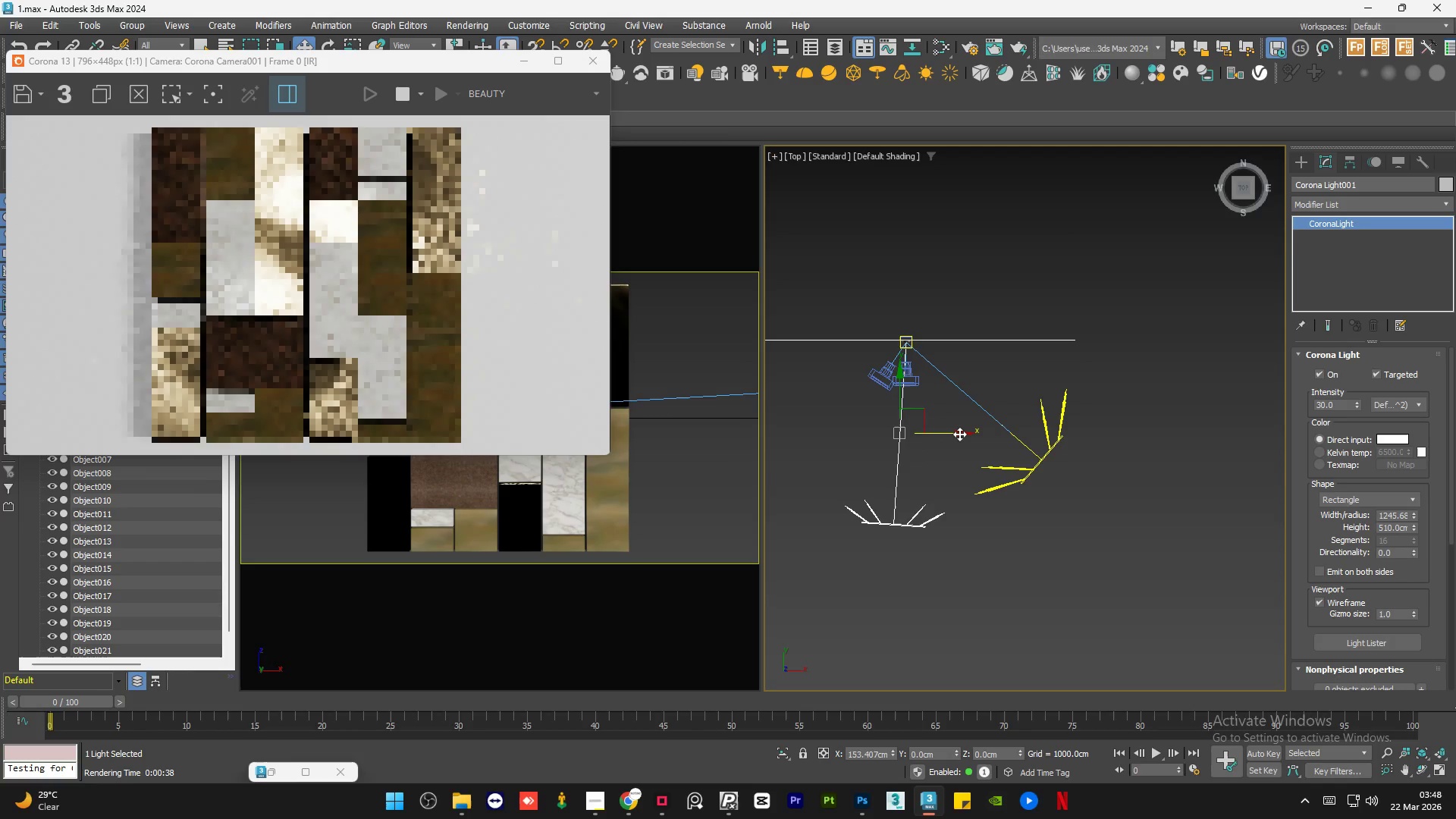 
wait(7.22)
 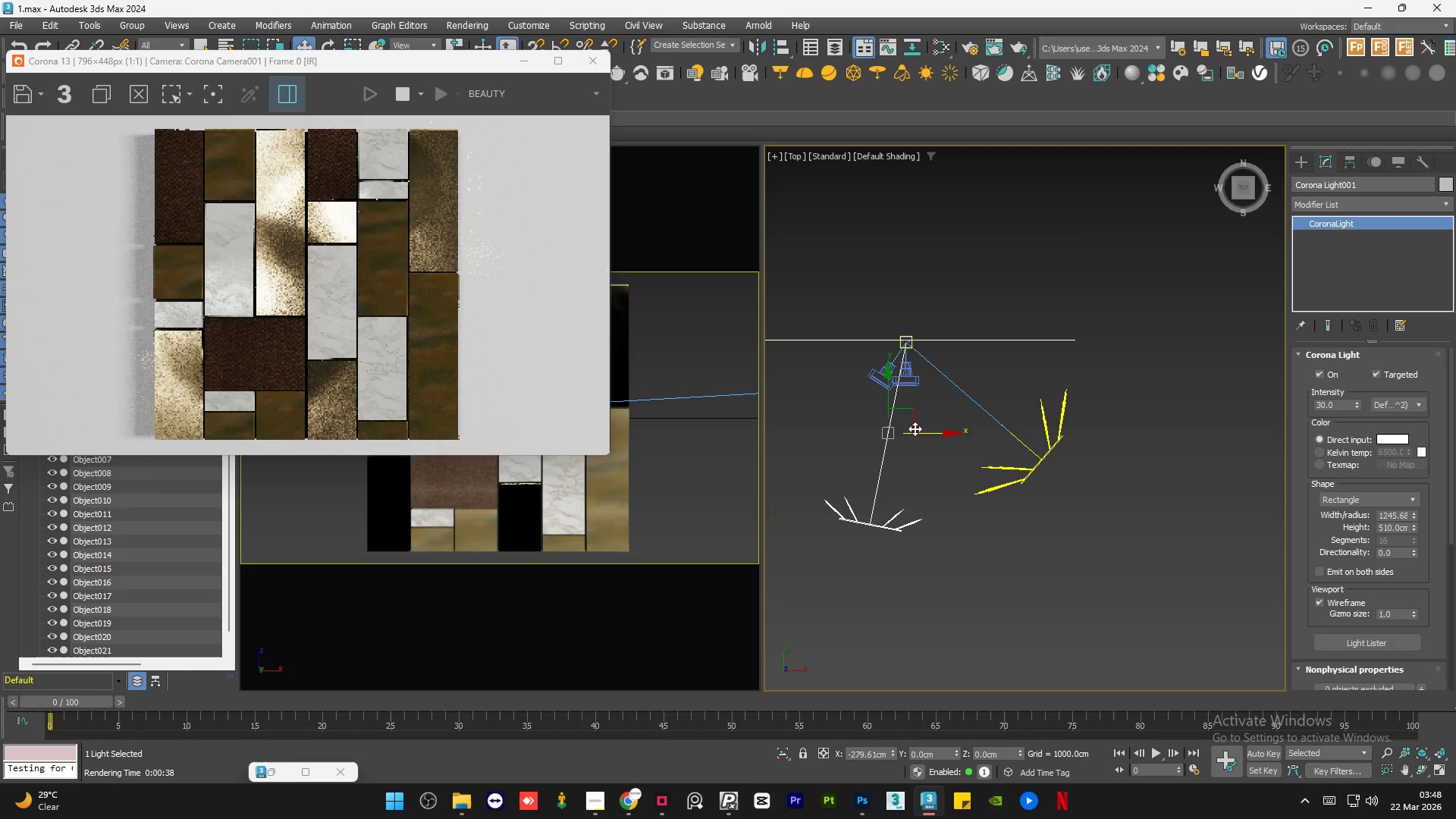 
left_click([1008, 604])
 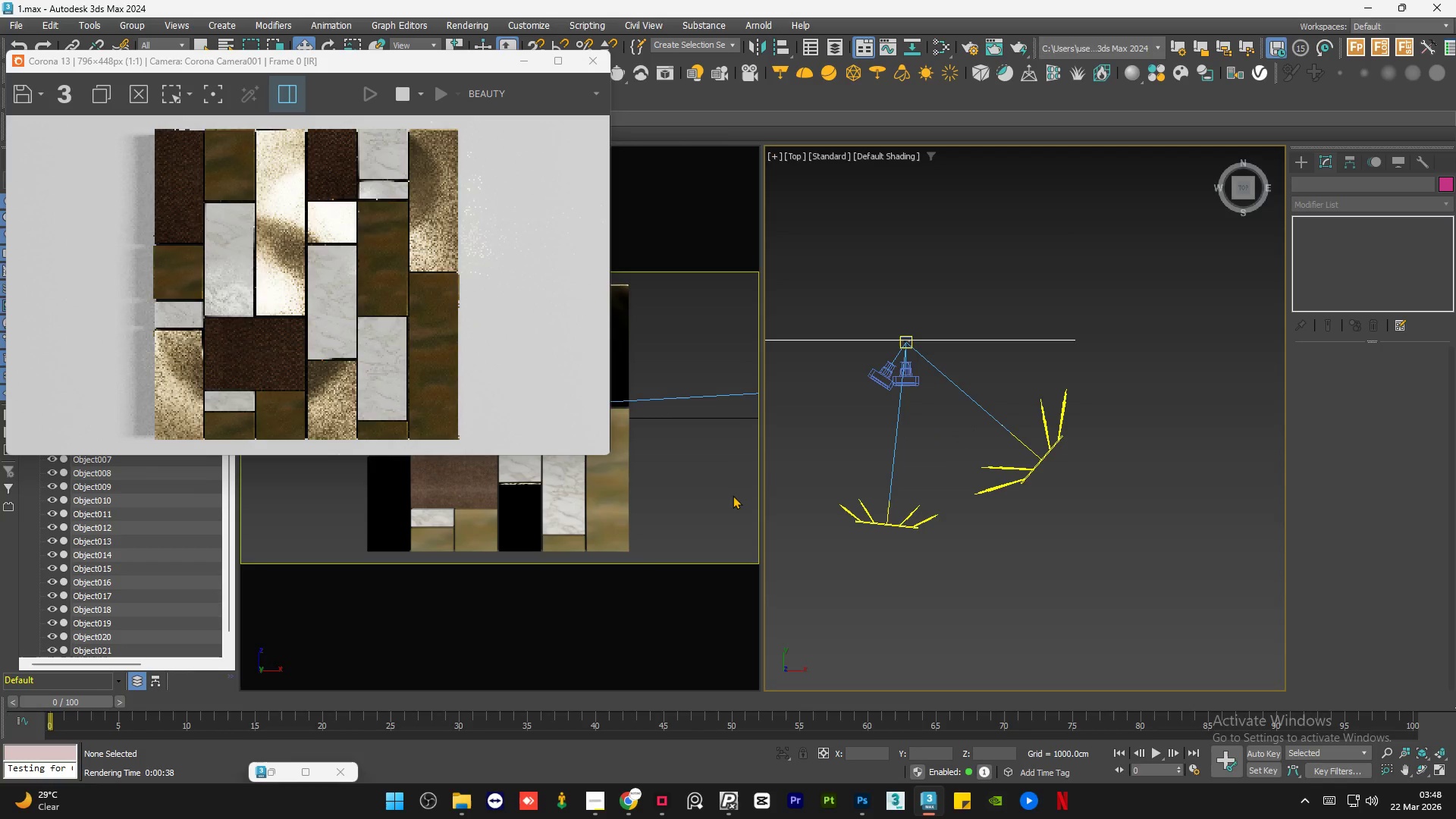 
left_click([686, 526])
 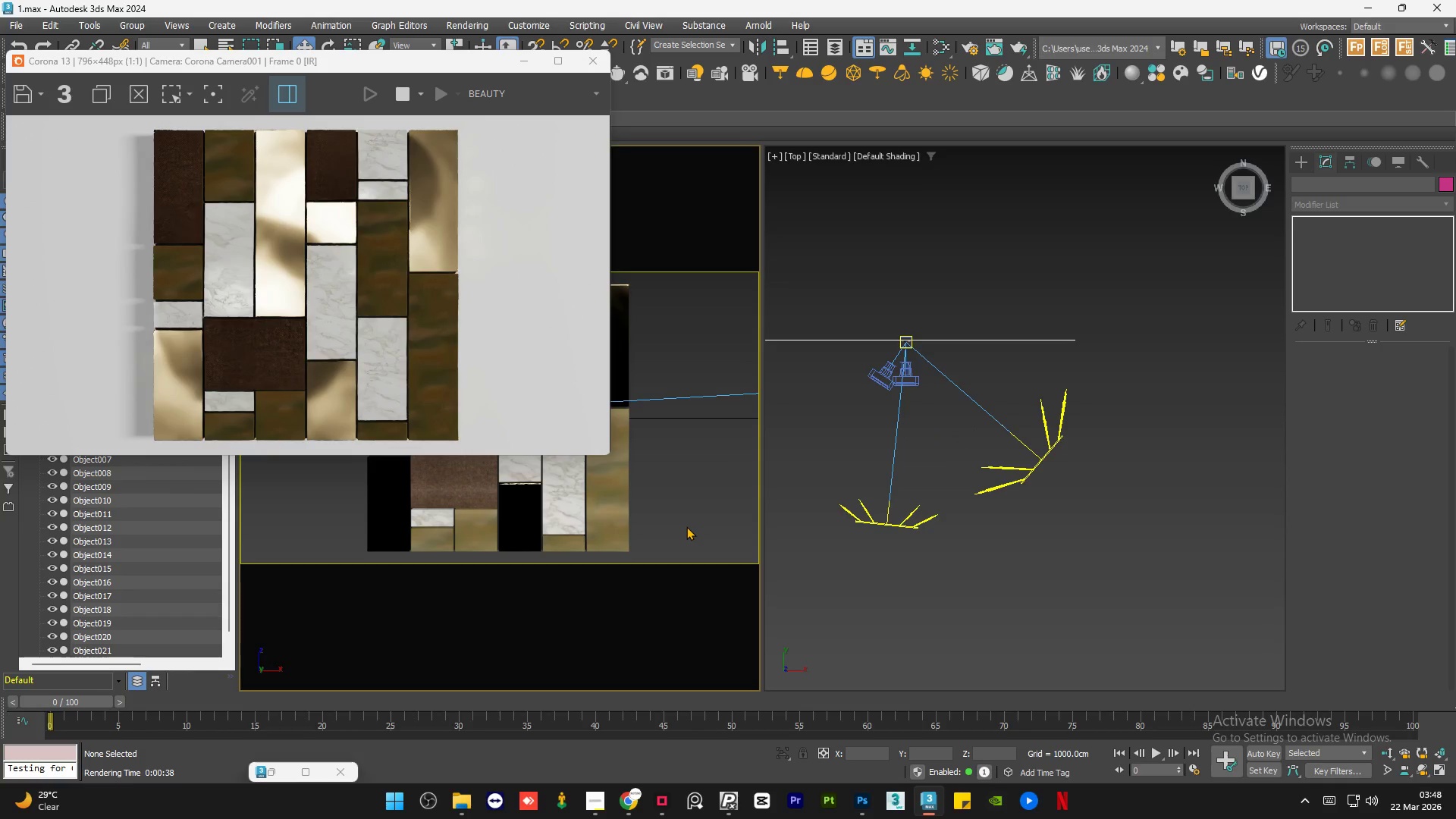 
key(C)
 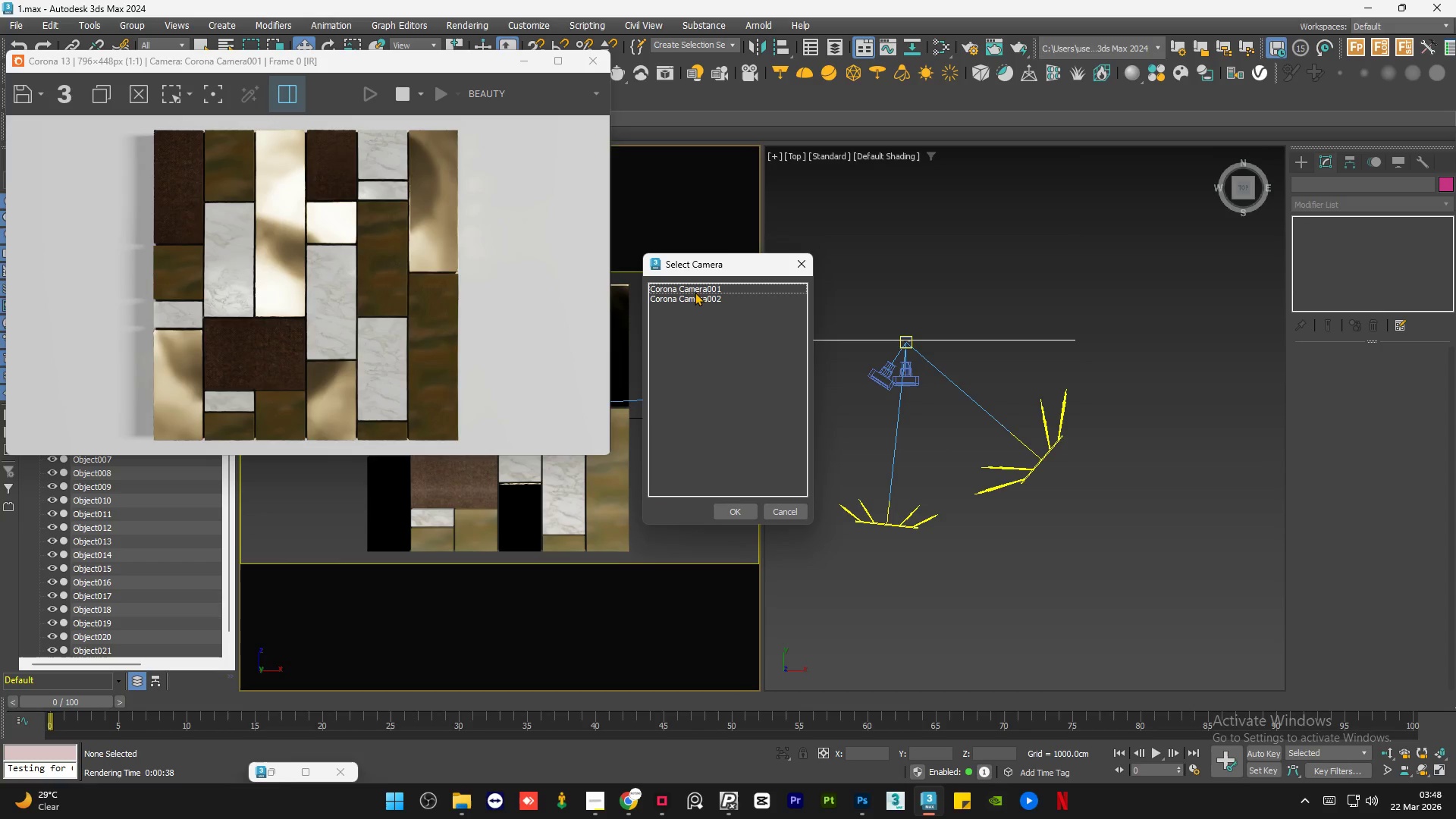 
double_click([691, 299])
 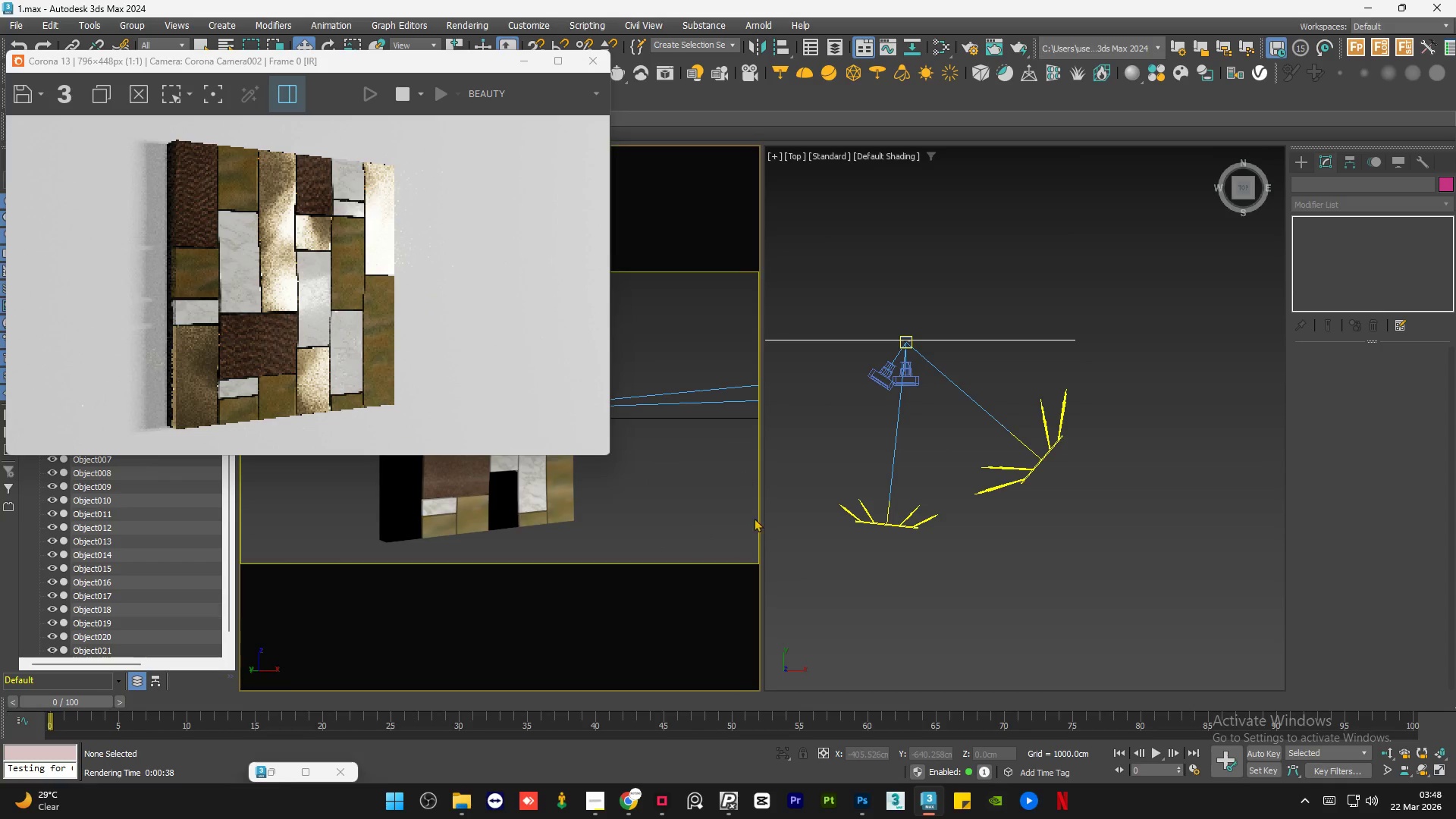 
left_click([857, 610])
 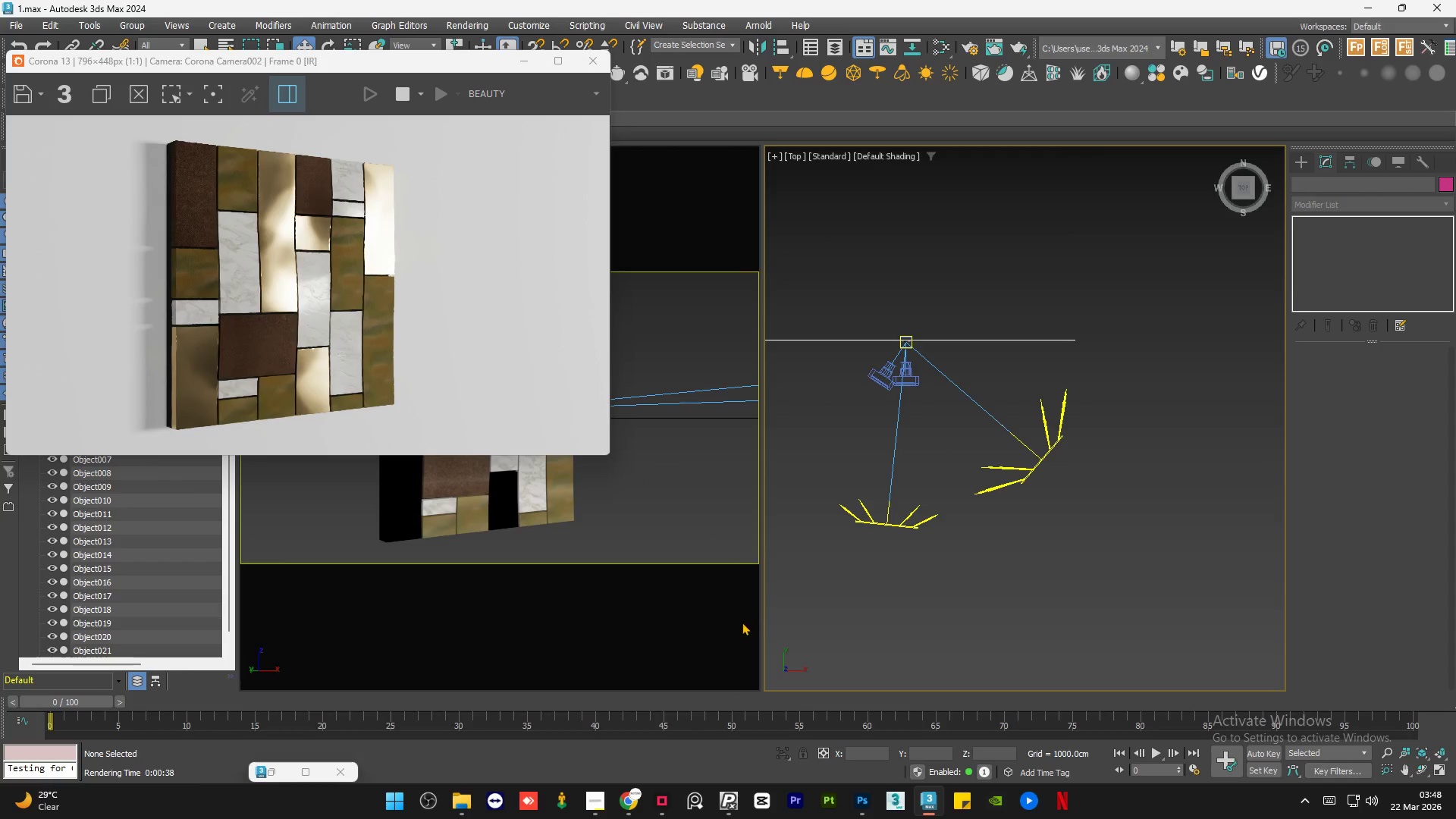 
mouse_move([653, 783])
 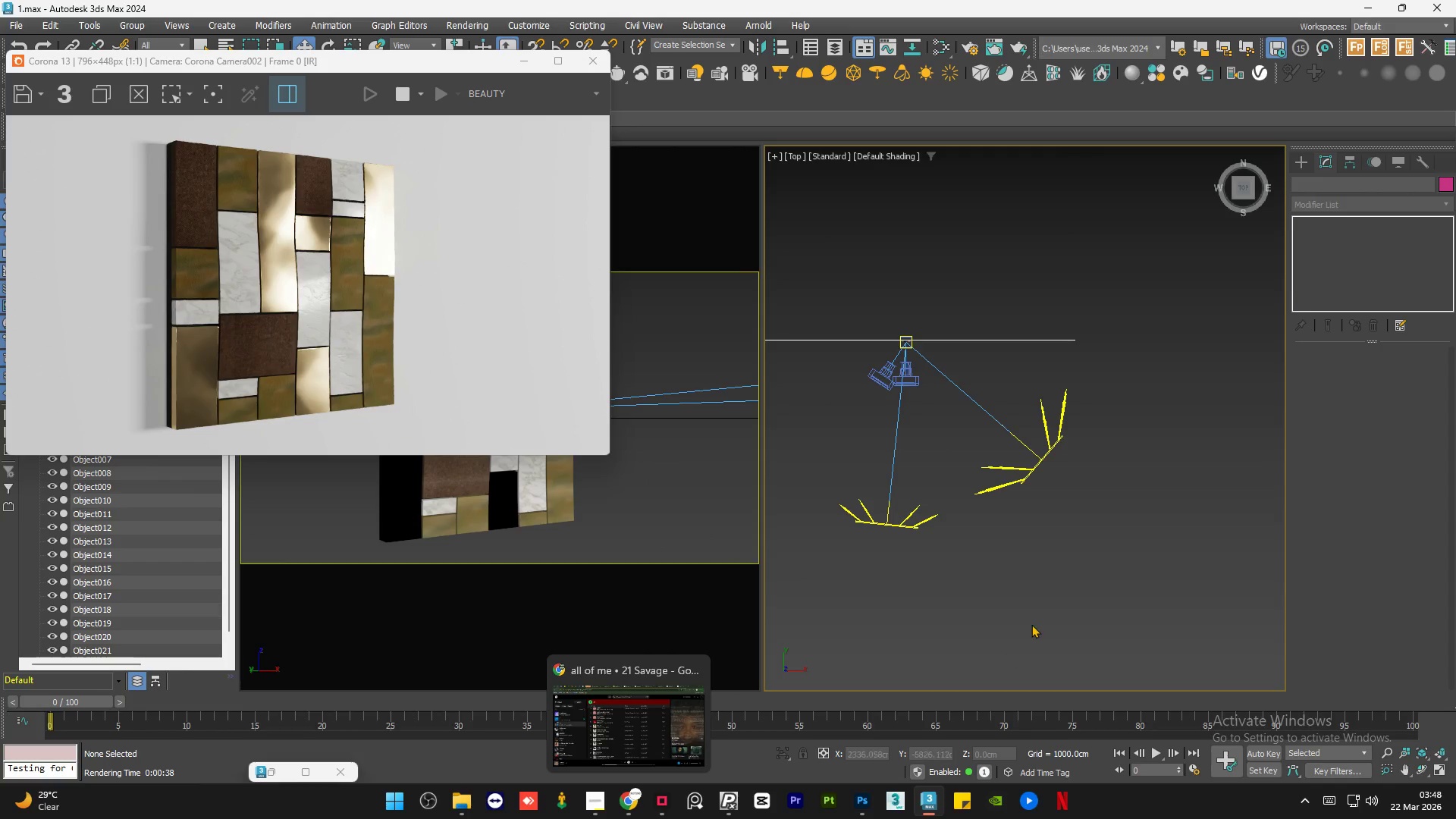 
left_click([1031, 623])
 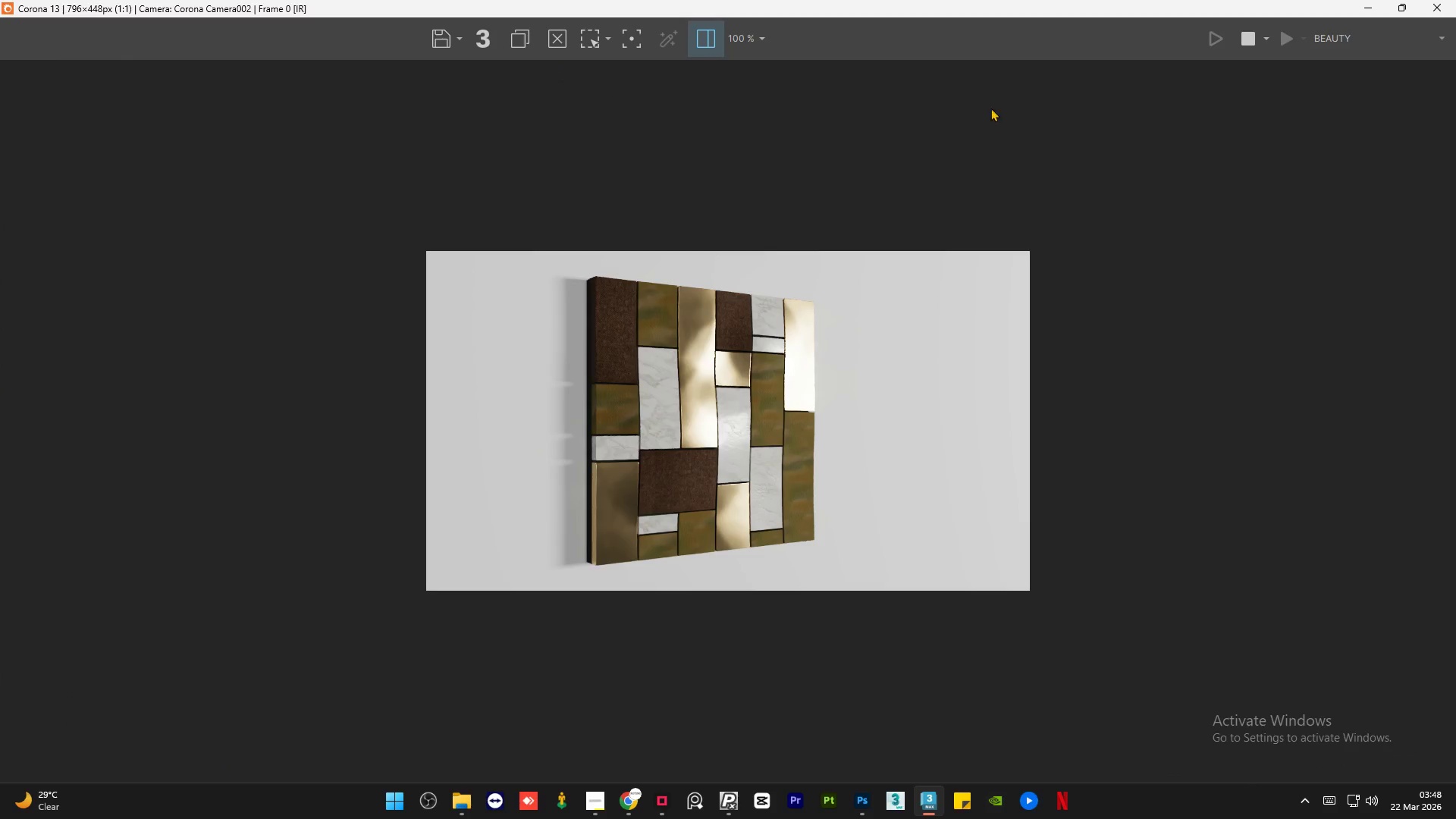 
left_click([1238, 40])
 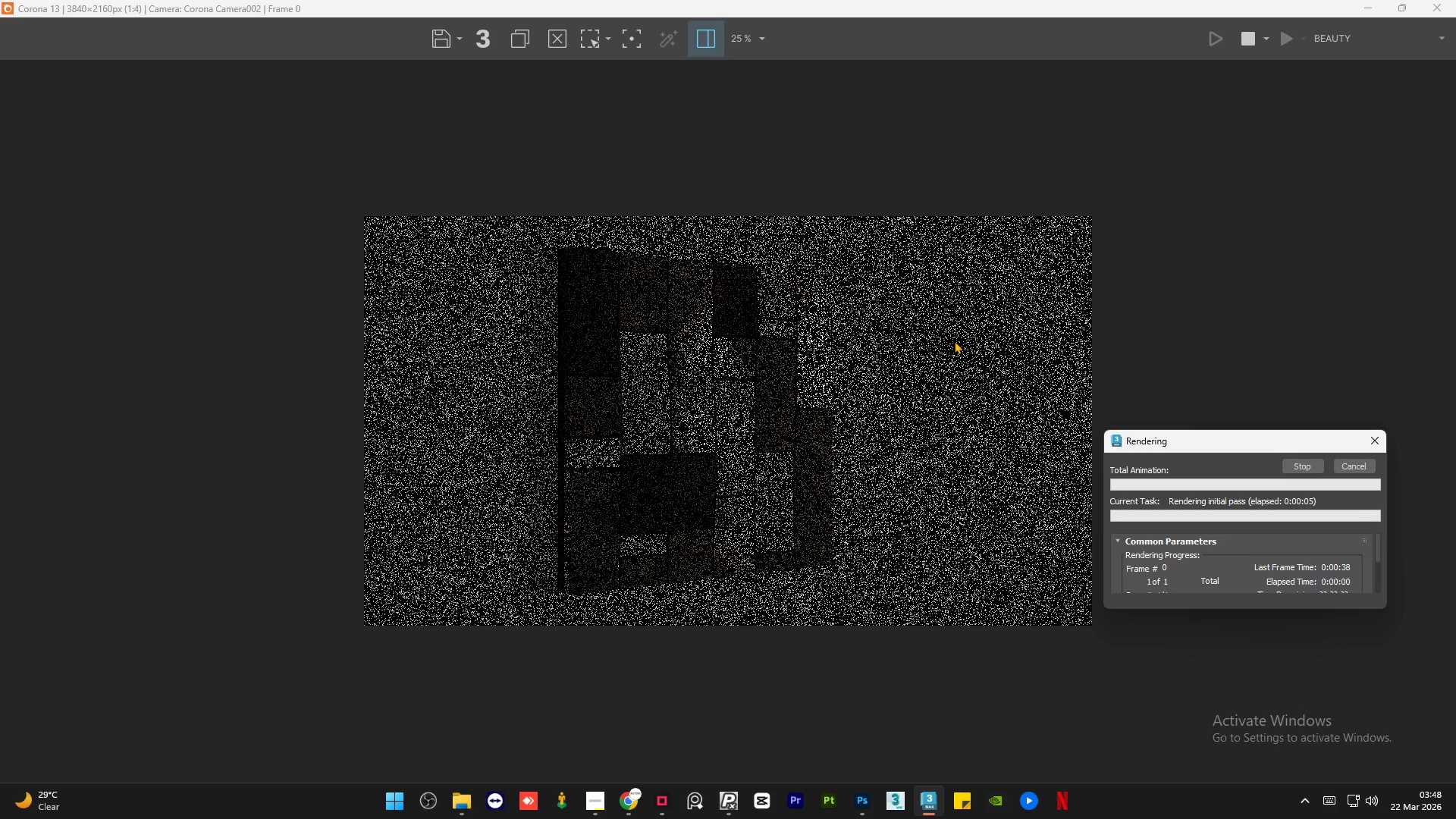 
wait(10.77)
 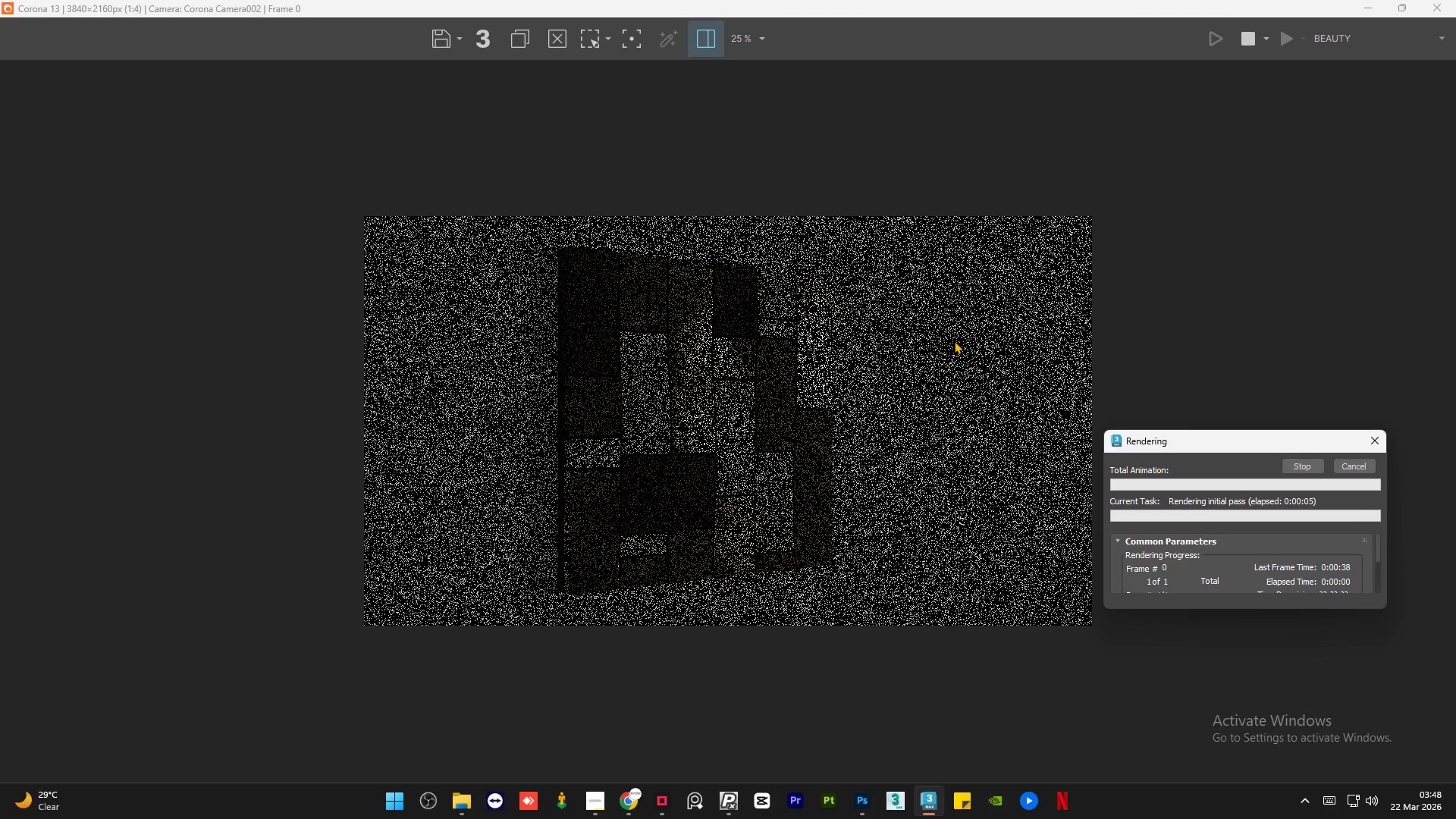 
left_click([591, 789])